 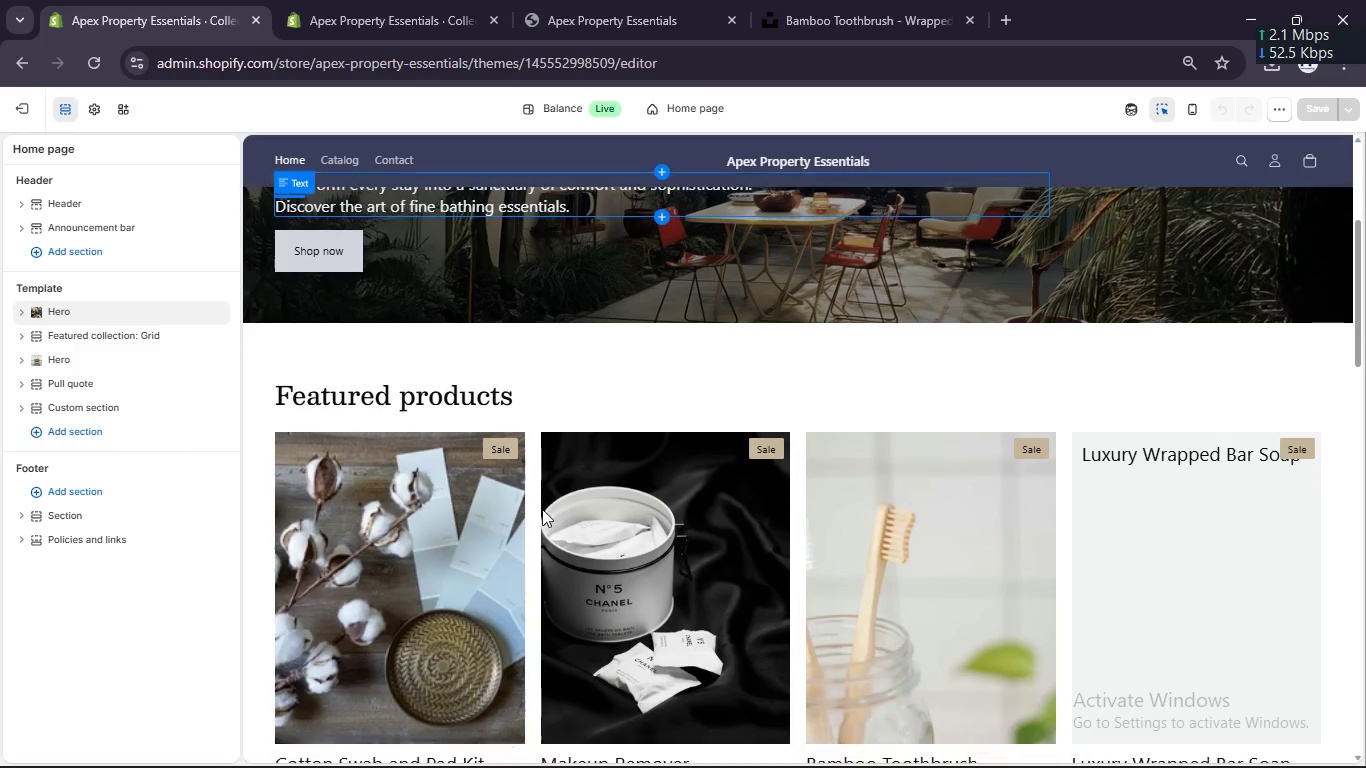 
scroll: coordinate [544, 509], scroll_direction: down, amount: 4.0
 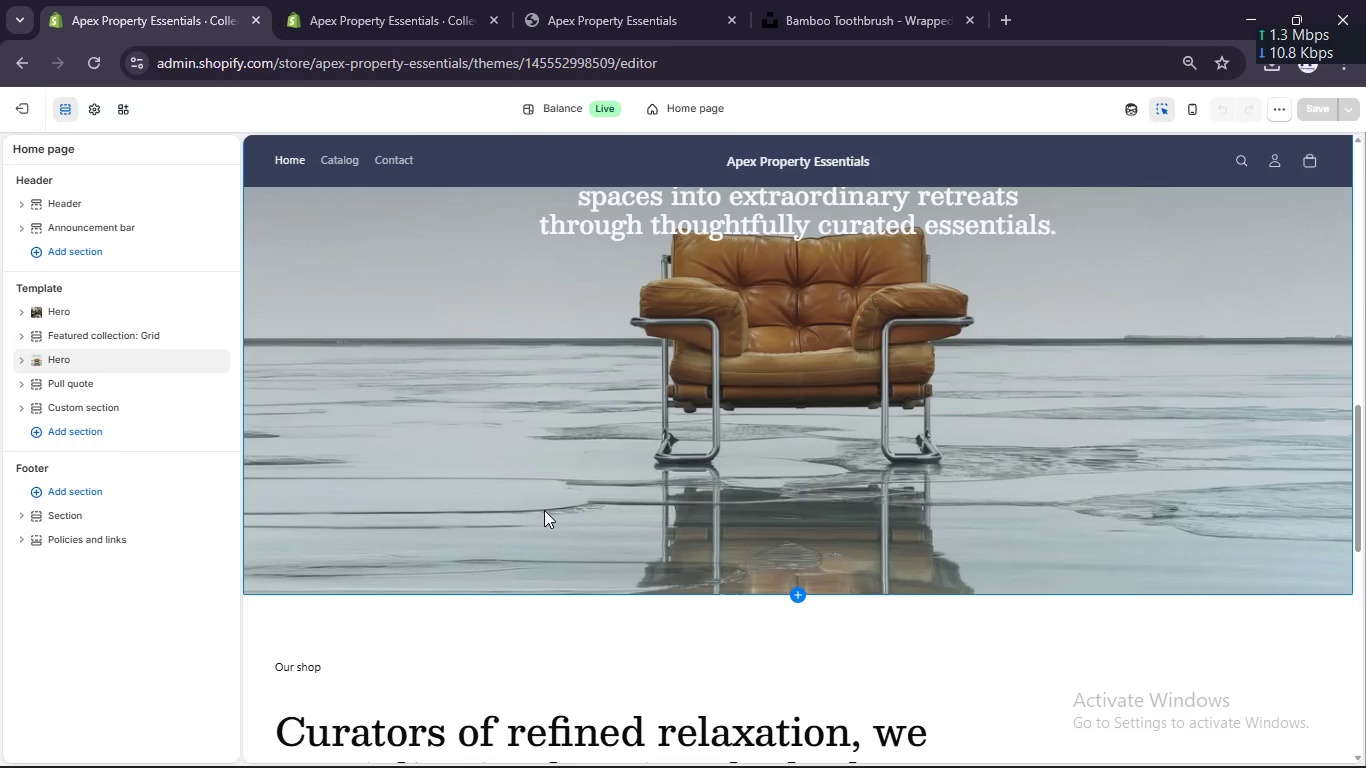 
left_click([544, 510])
 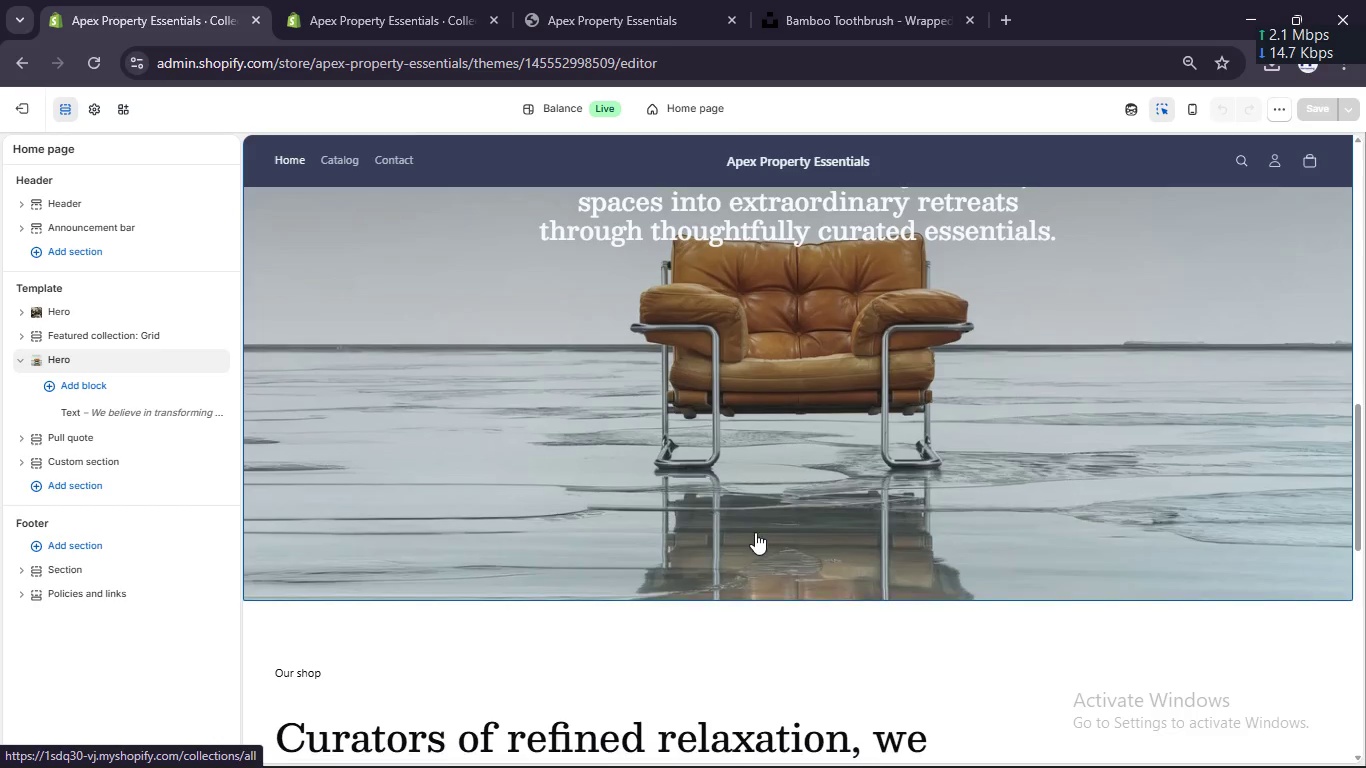 
mouse_move([748, 557])
 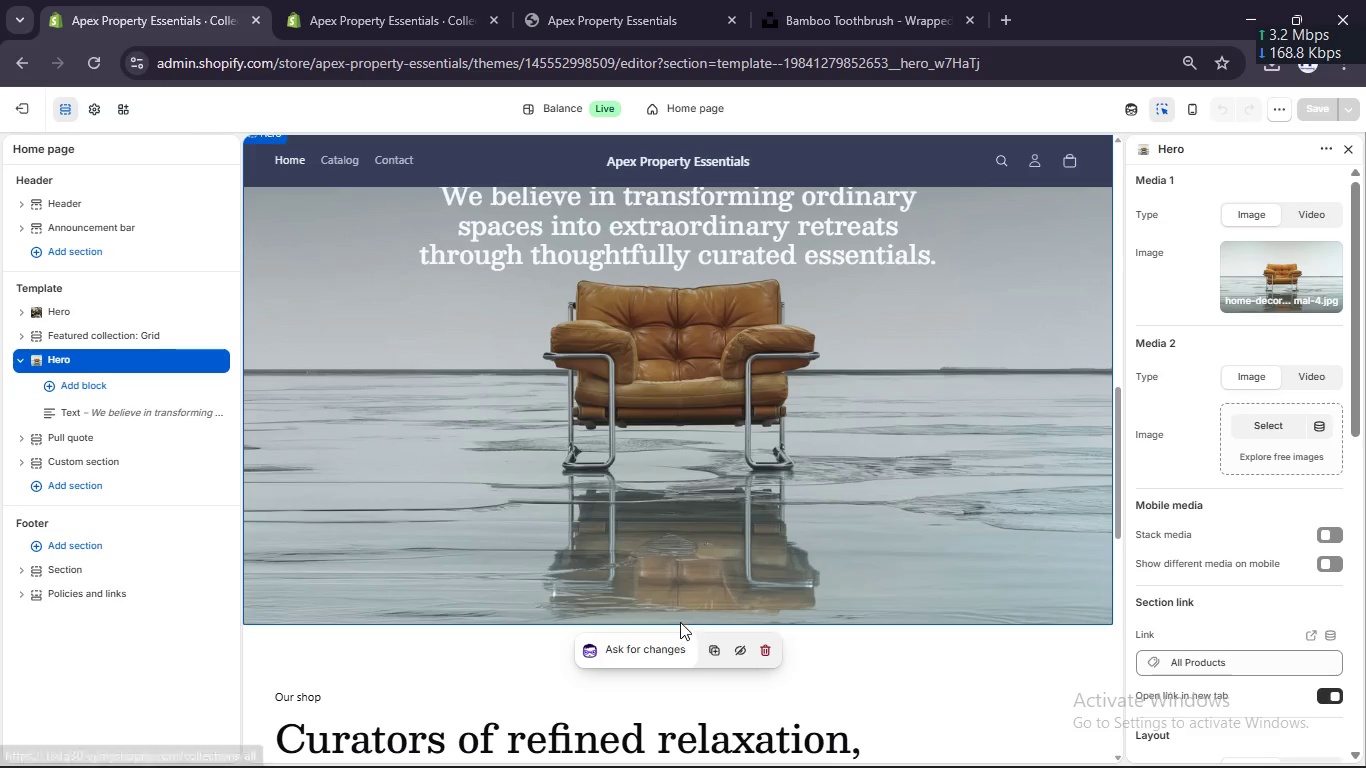 
left_click([678, 590])
 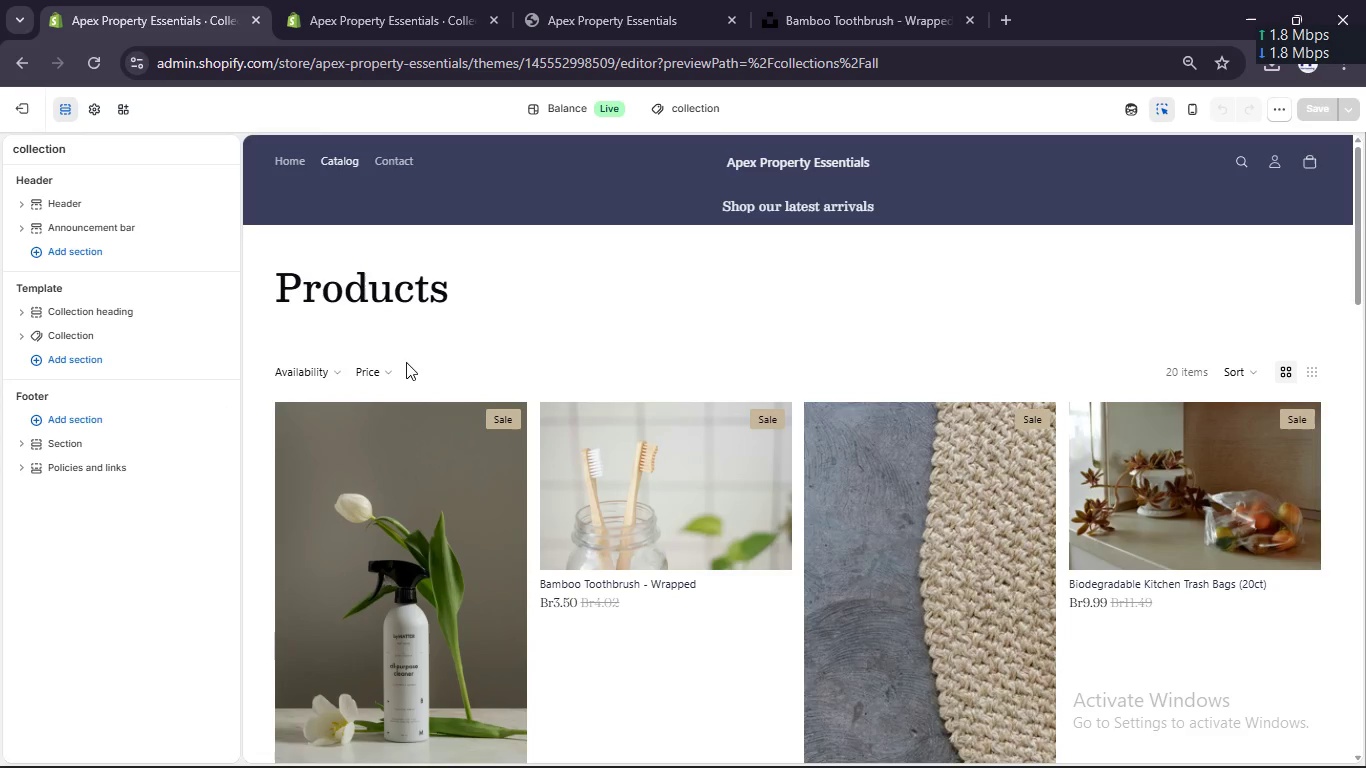 
wait(6.64)
 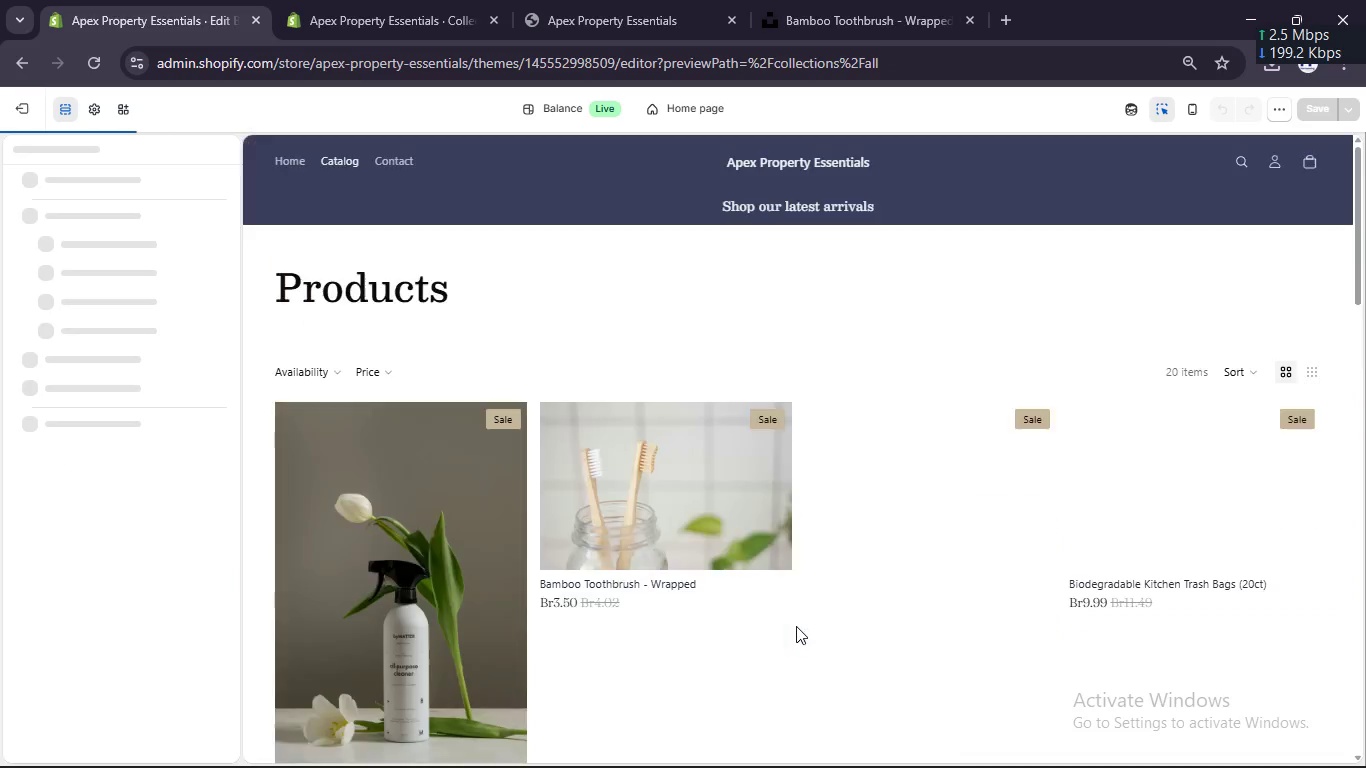 
left_click([136, 313])
 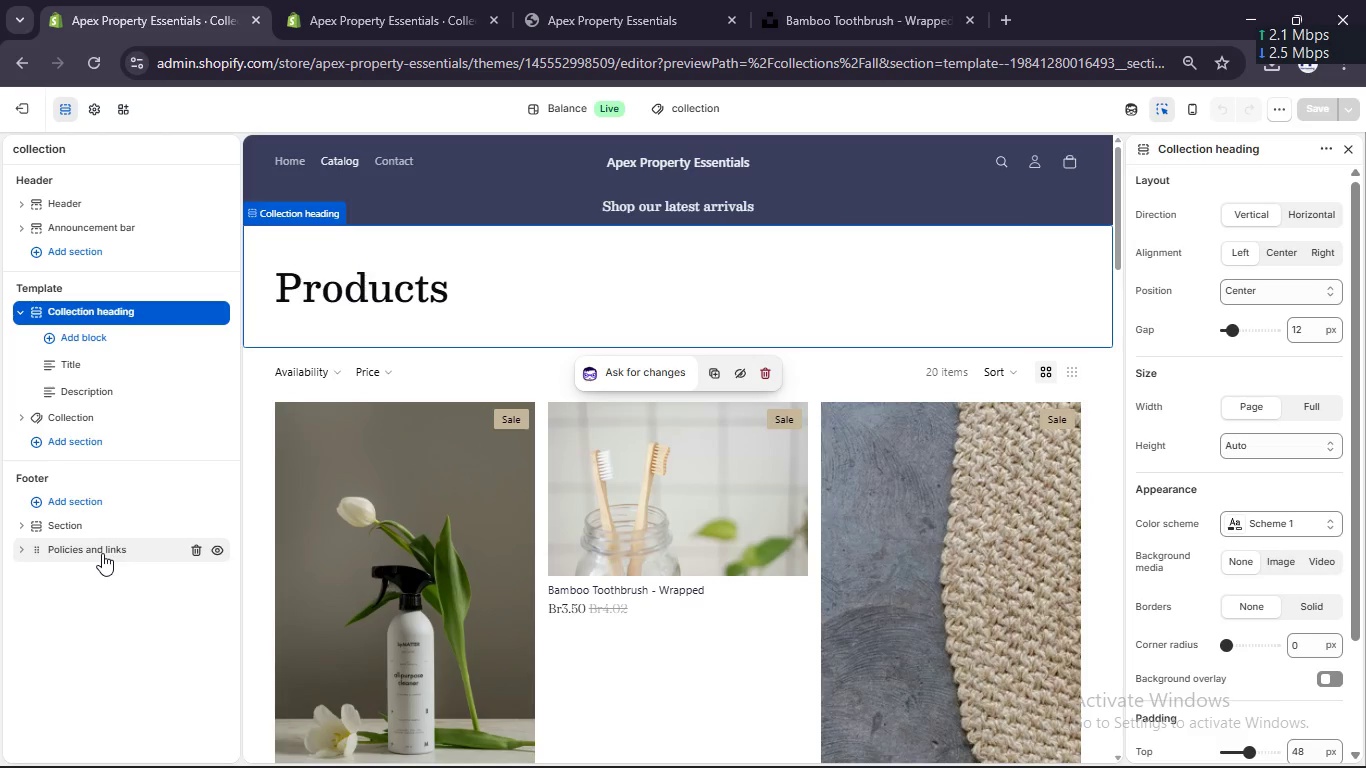 
left_click([90, 418])
 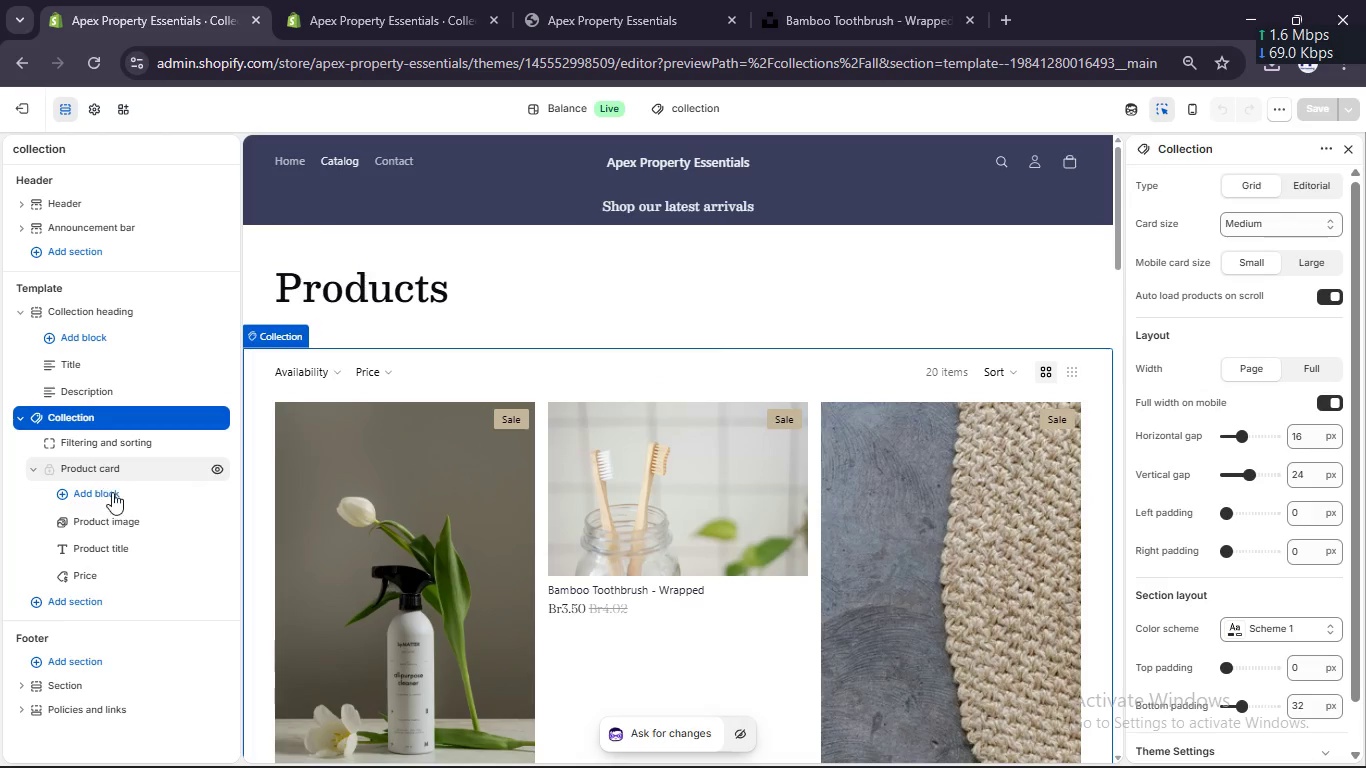 
left_click([118, 512])
 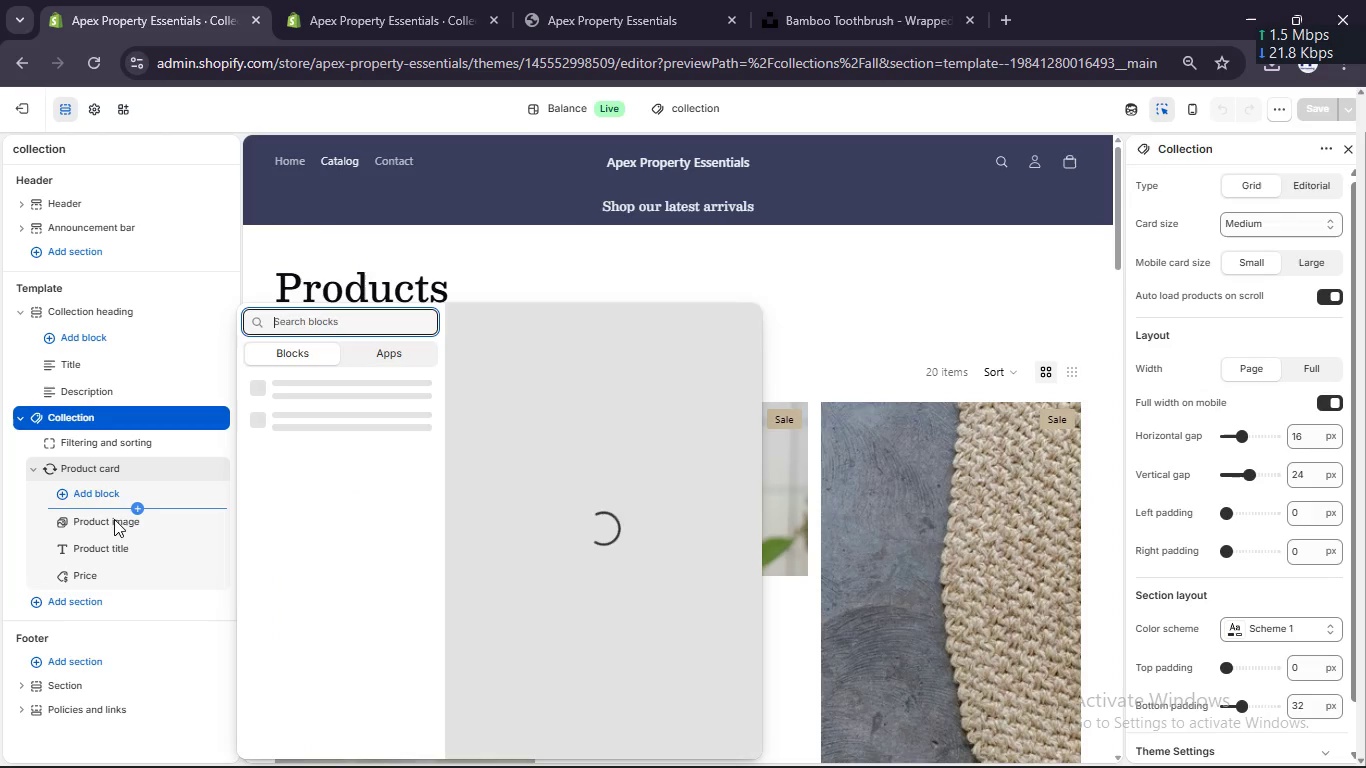 
left_click([110, 524])
 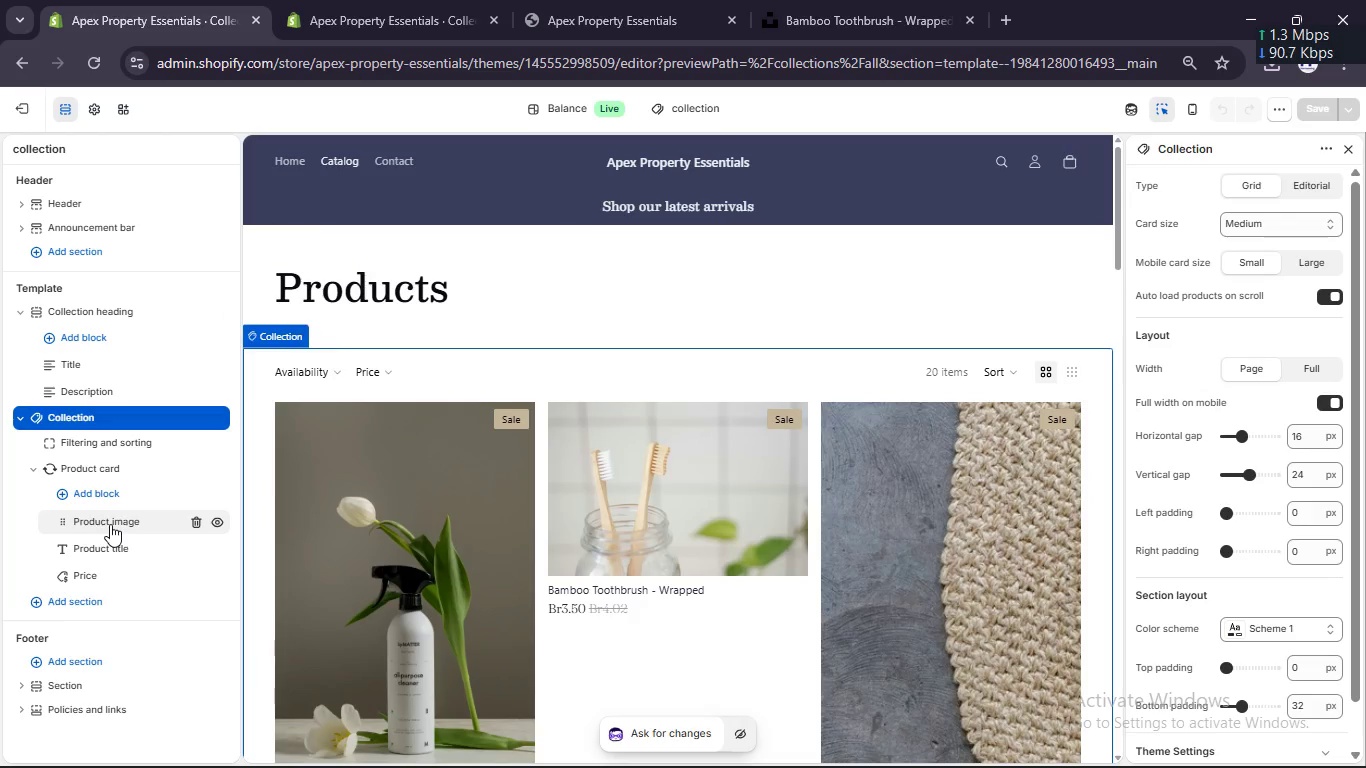 
left_click([110, 524])
 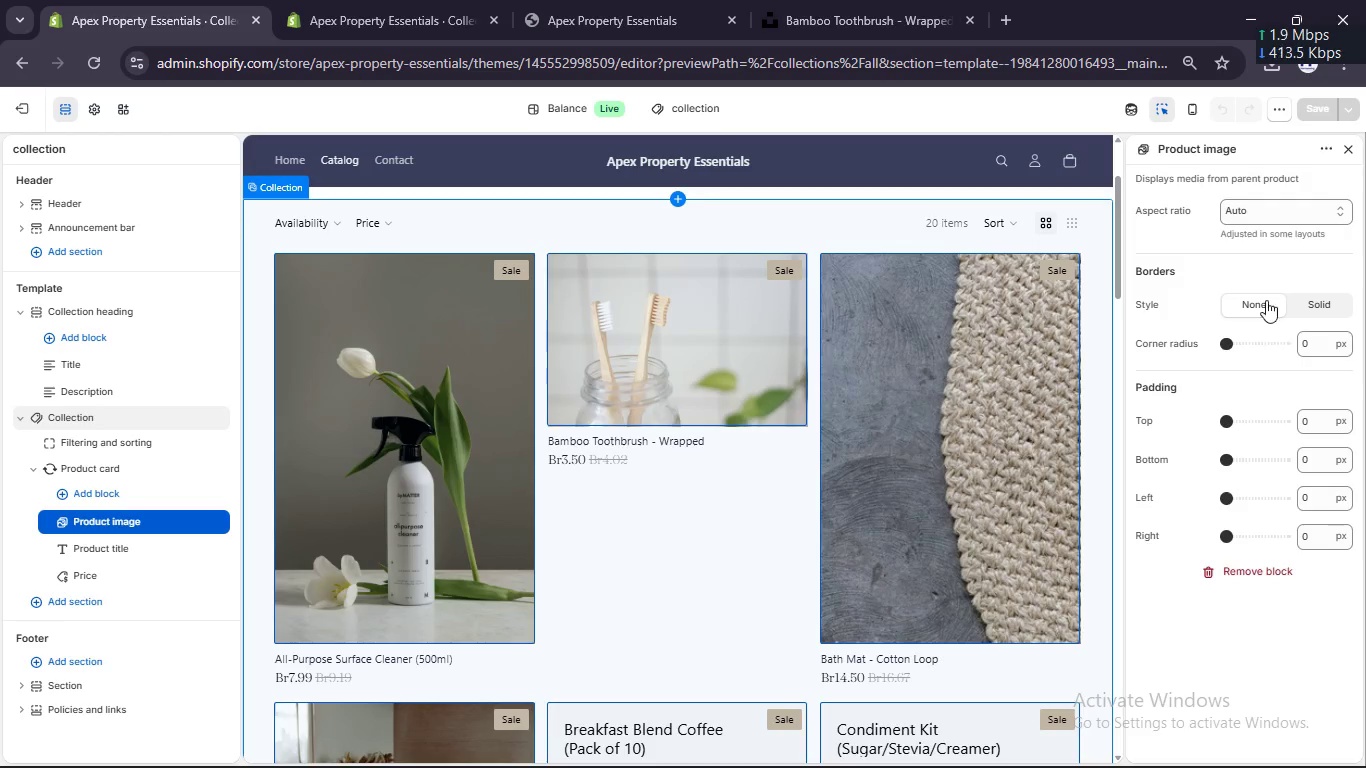 
left_click([1257, 215])
 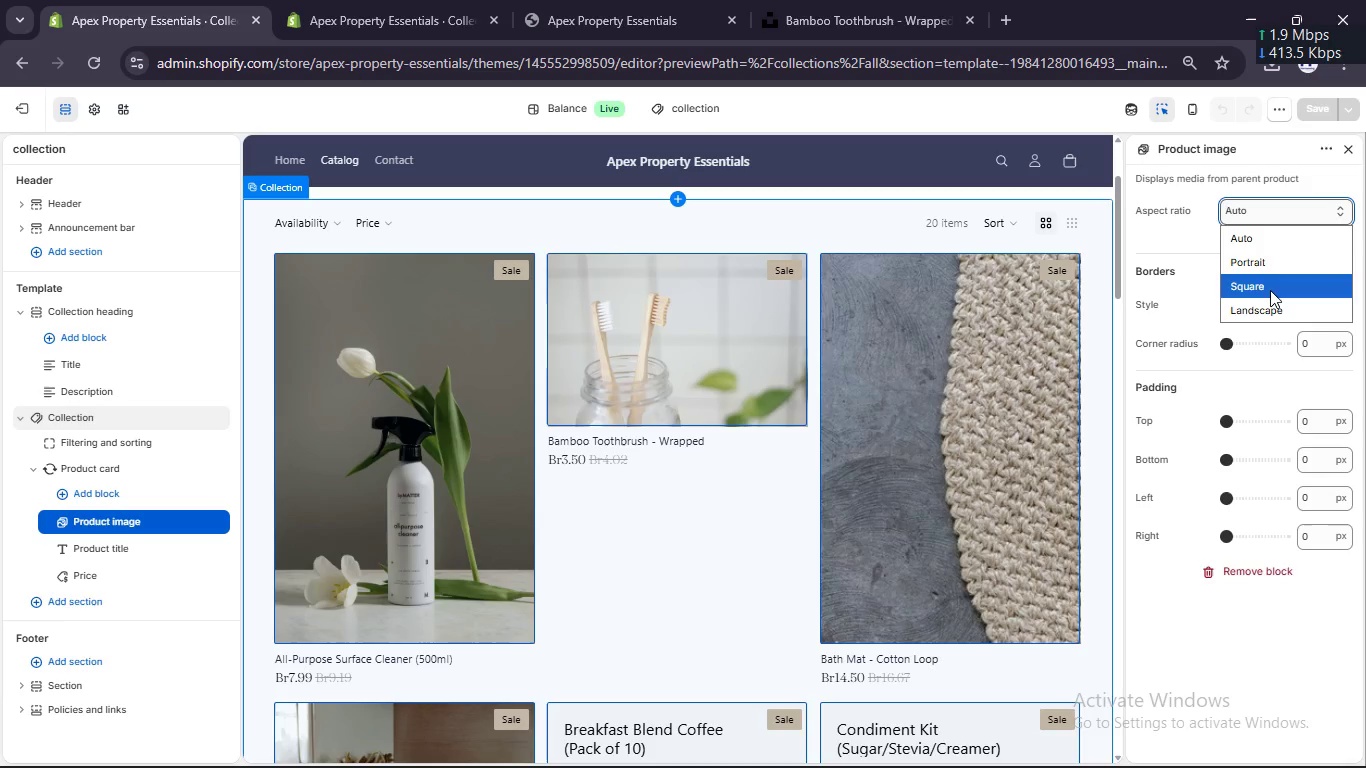 
left_click([1270, 290])
 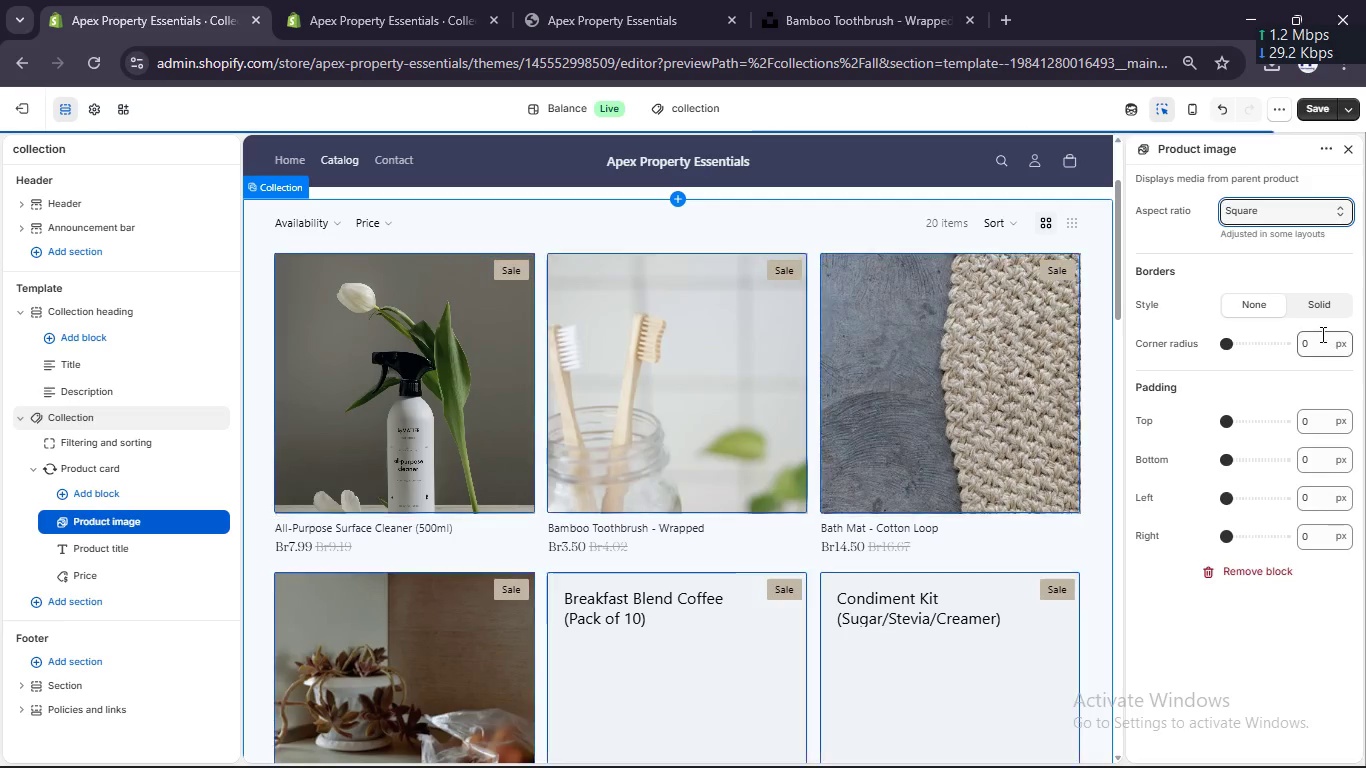 
left_click([1315, 309])
 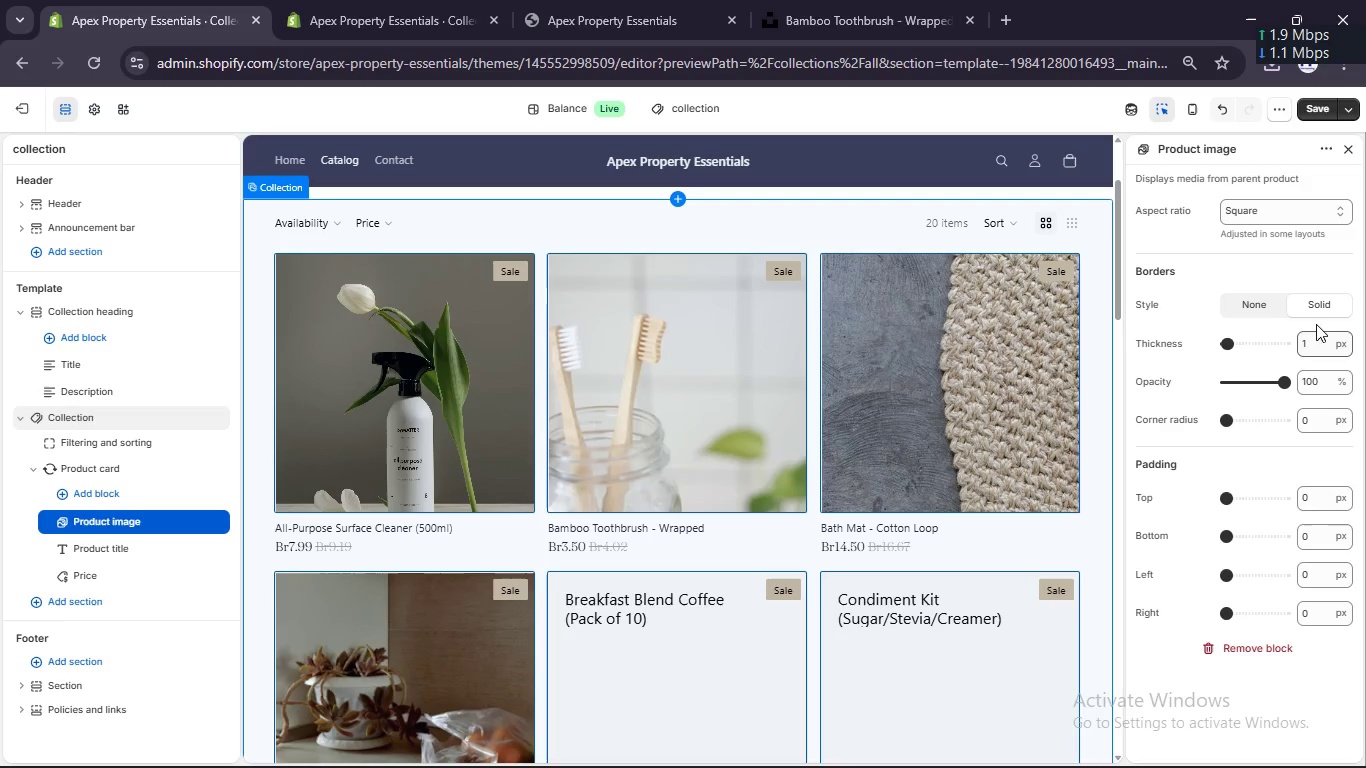 
left_click([1254, 304])
 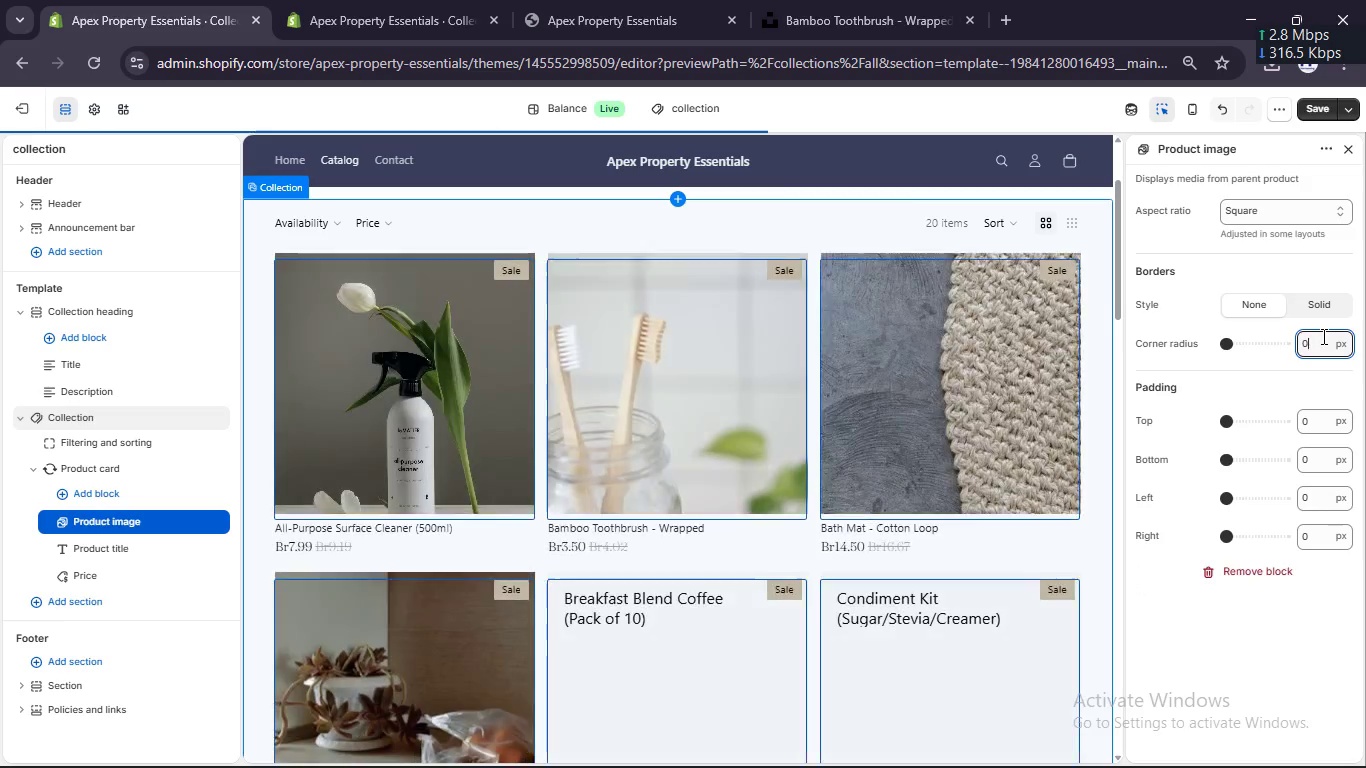 
key(Numpad2)
 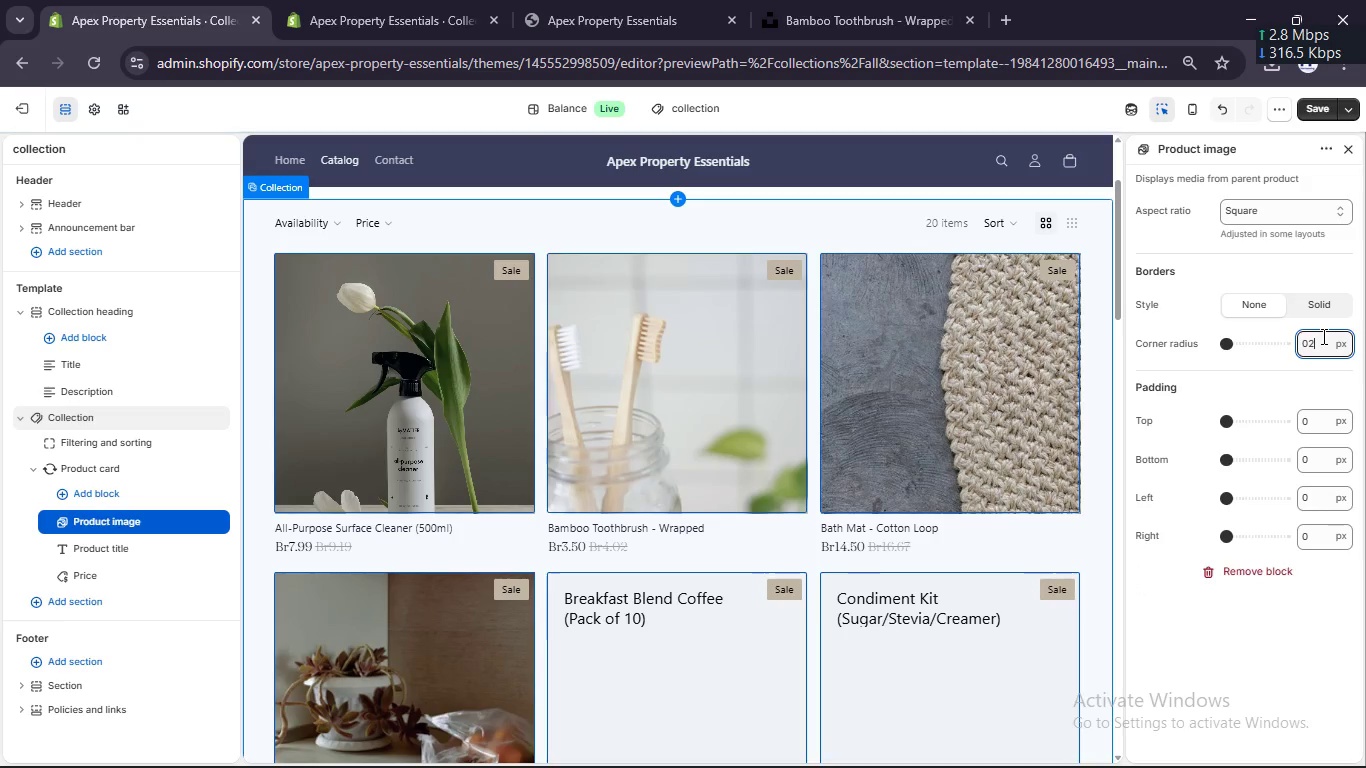 
key(Numpad0)
 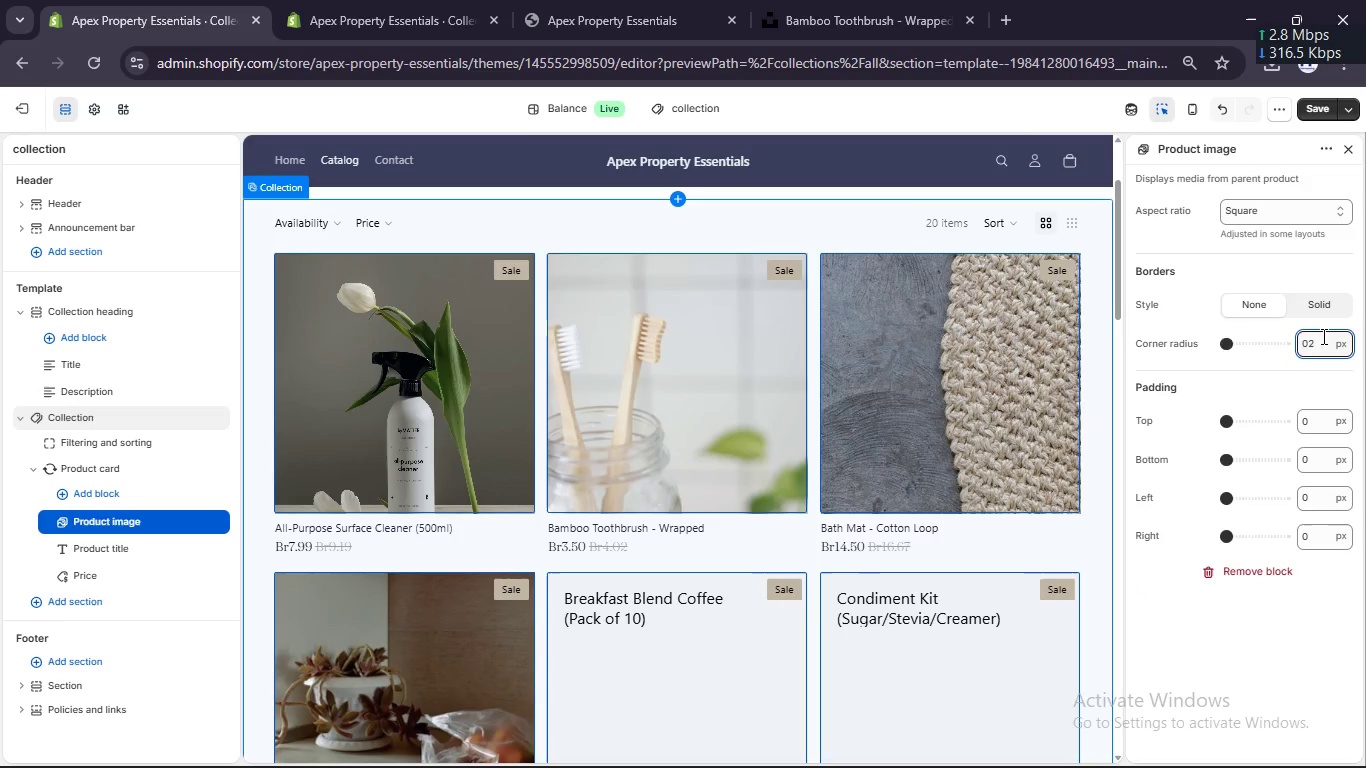 
key(Enter)
 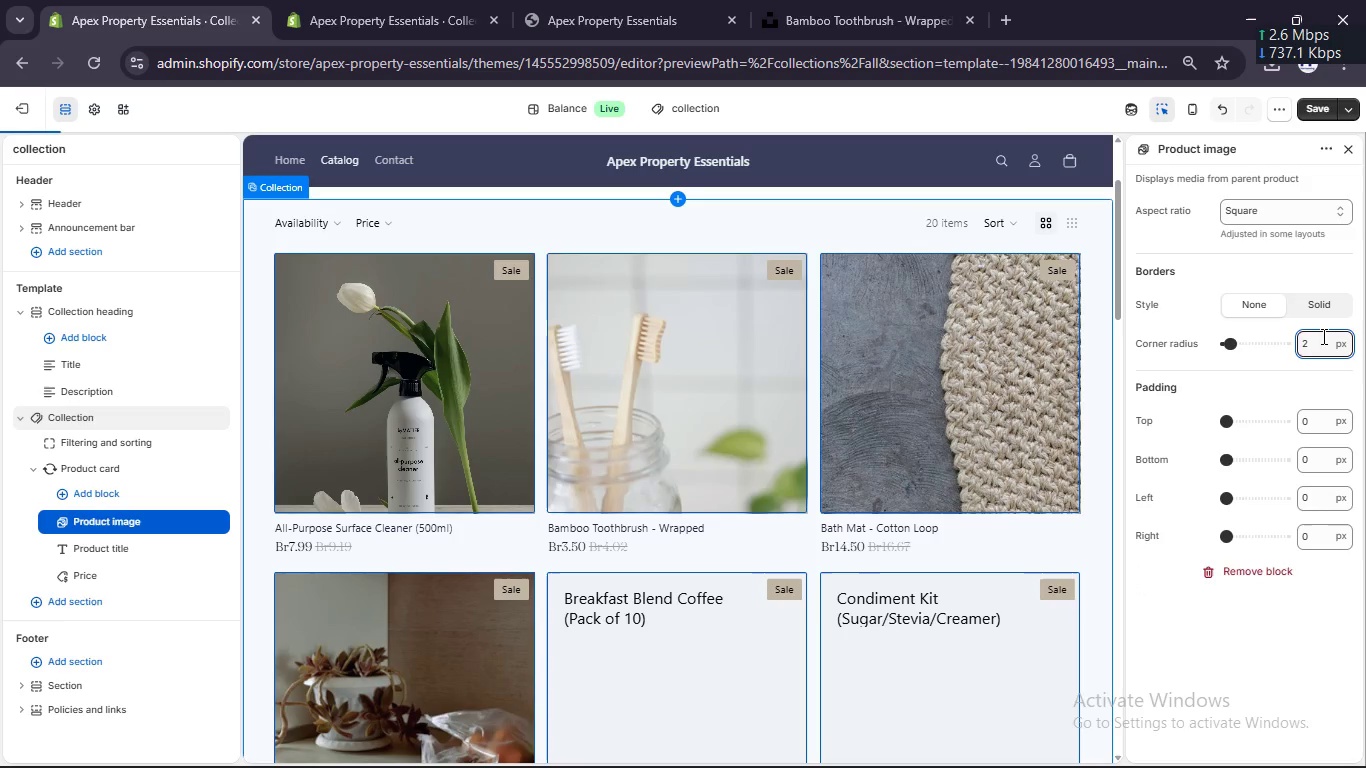 
key(Numpad0)
 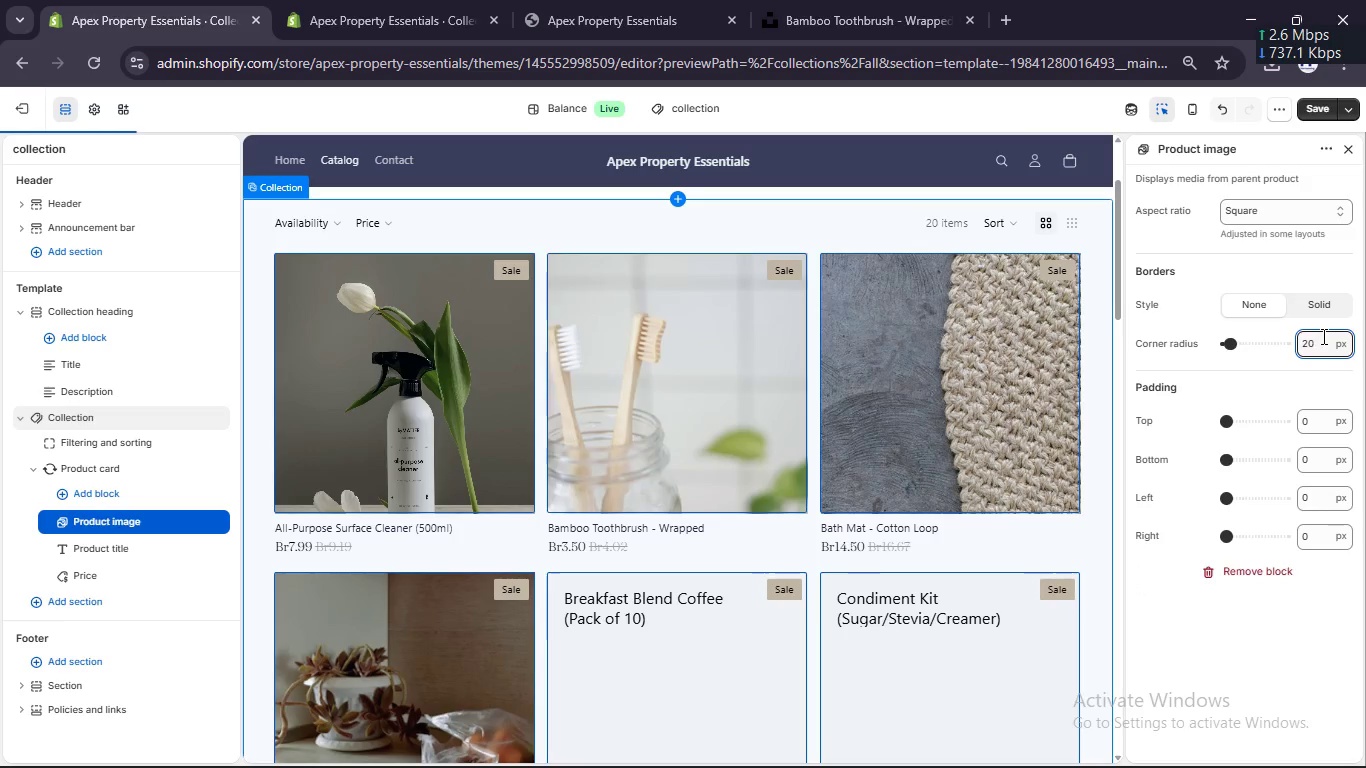 
key(Enter)
 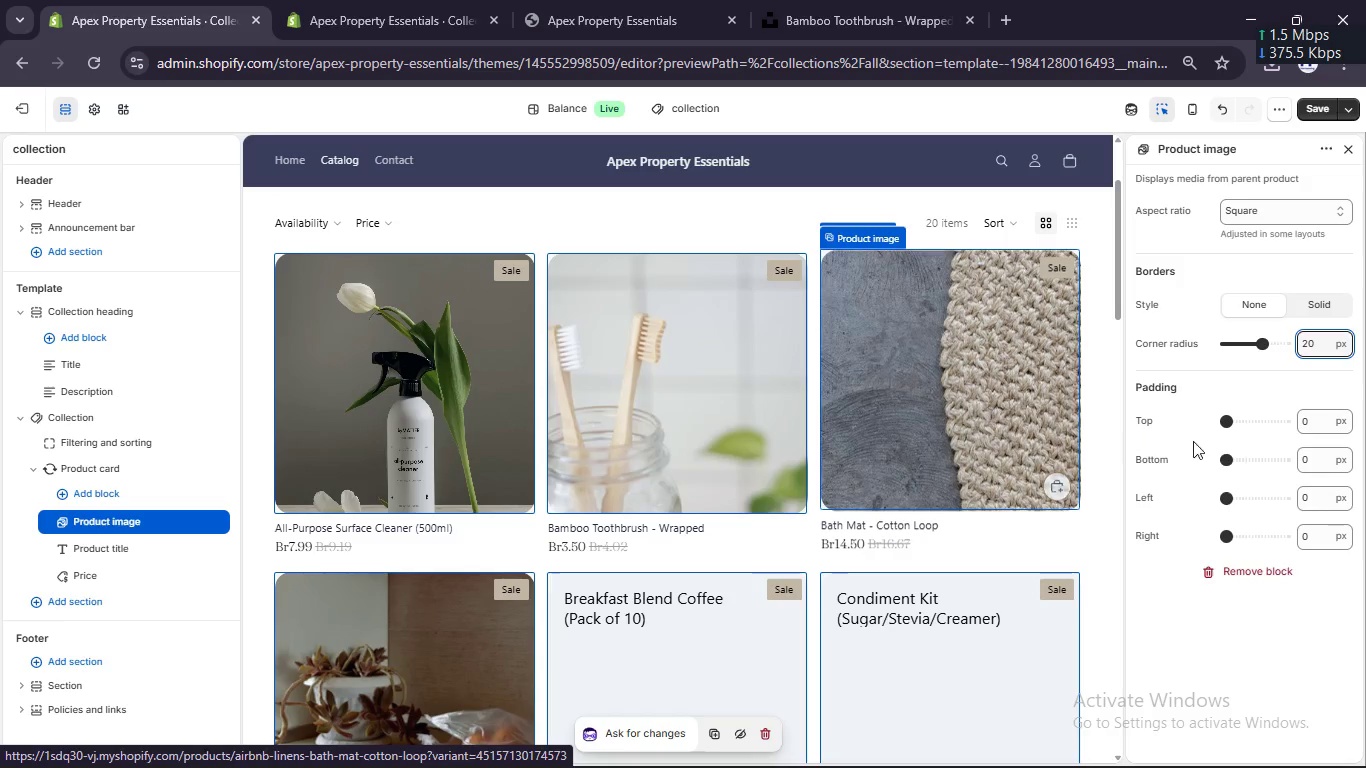 
wait(5.94)
 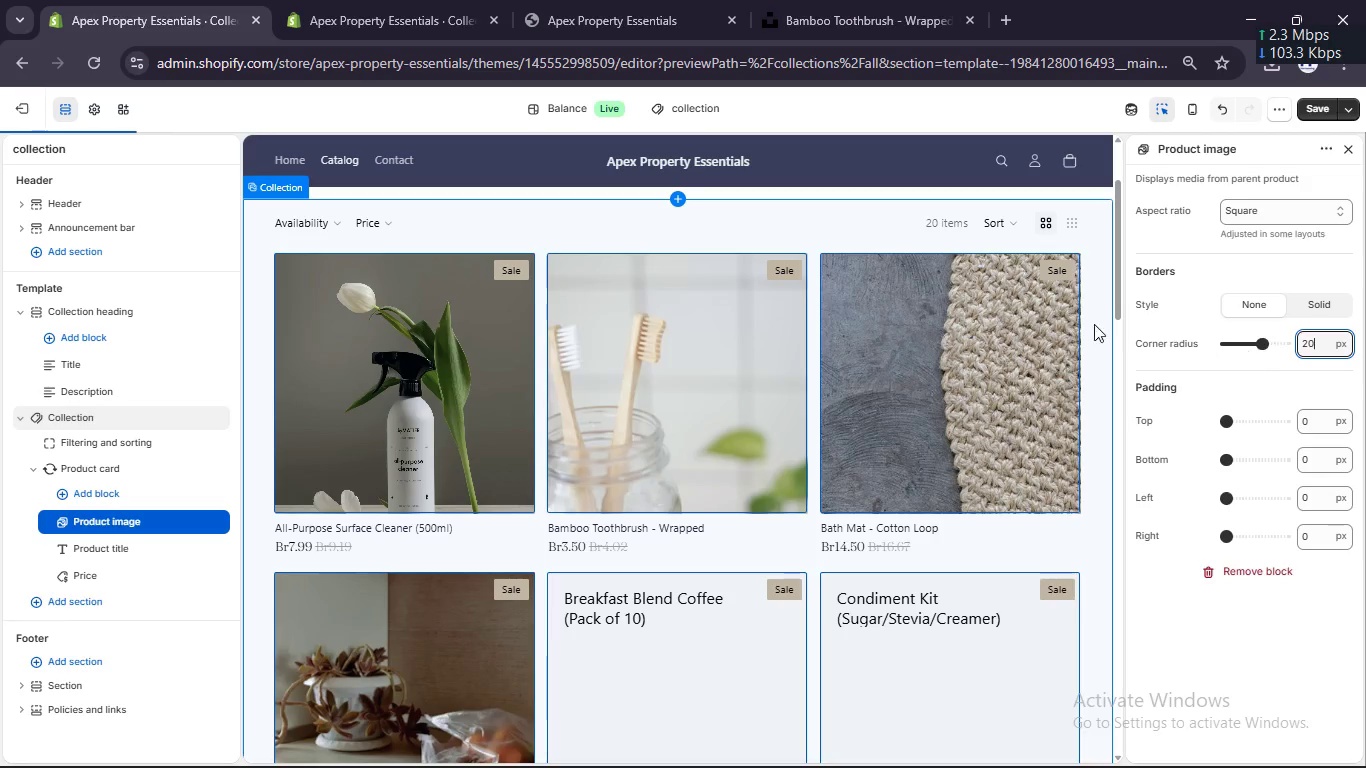 
scroll: coordinate [682, 502], scroll_direction: down, amount: 4.0
 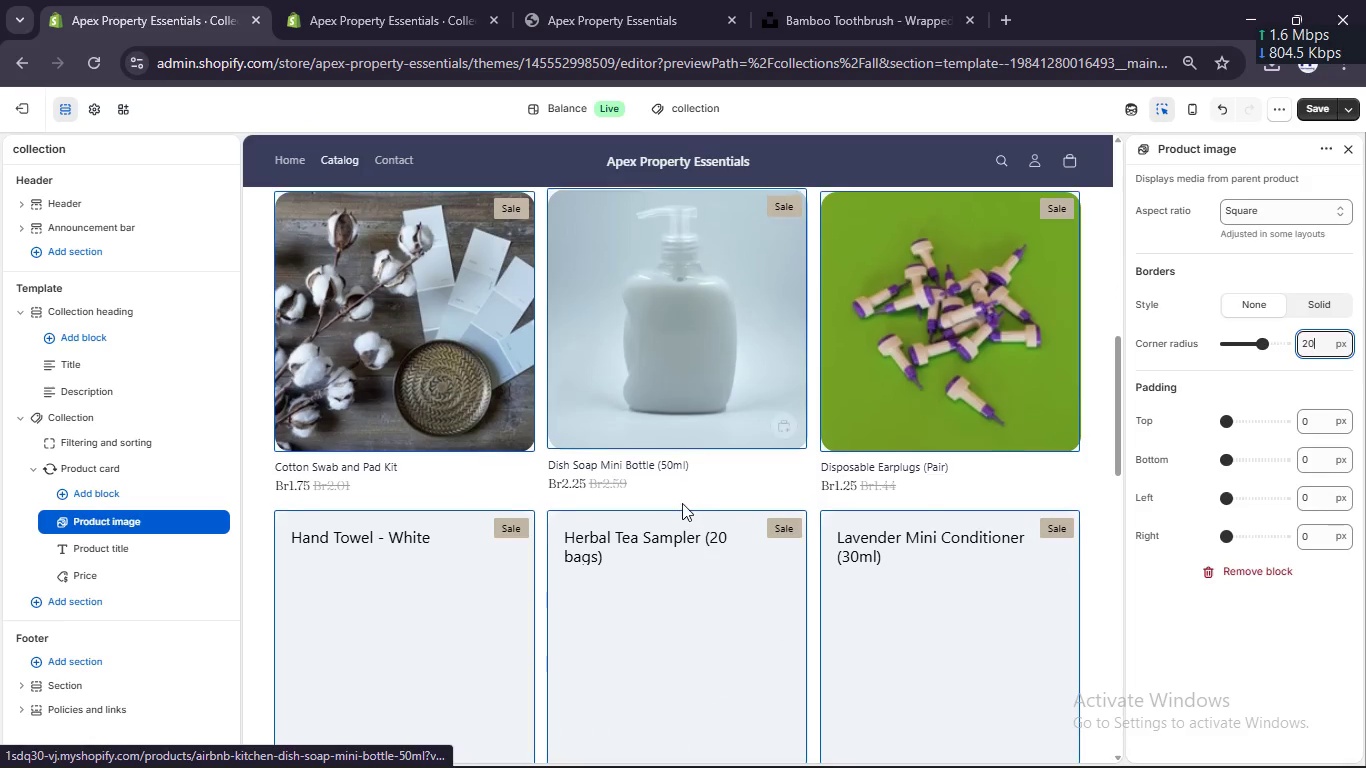 
scroll: coordinate [682, 503], scroll_direction: up, amount: 3.0
 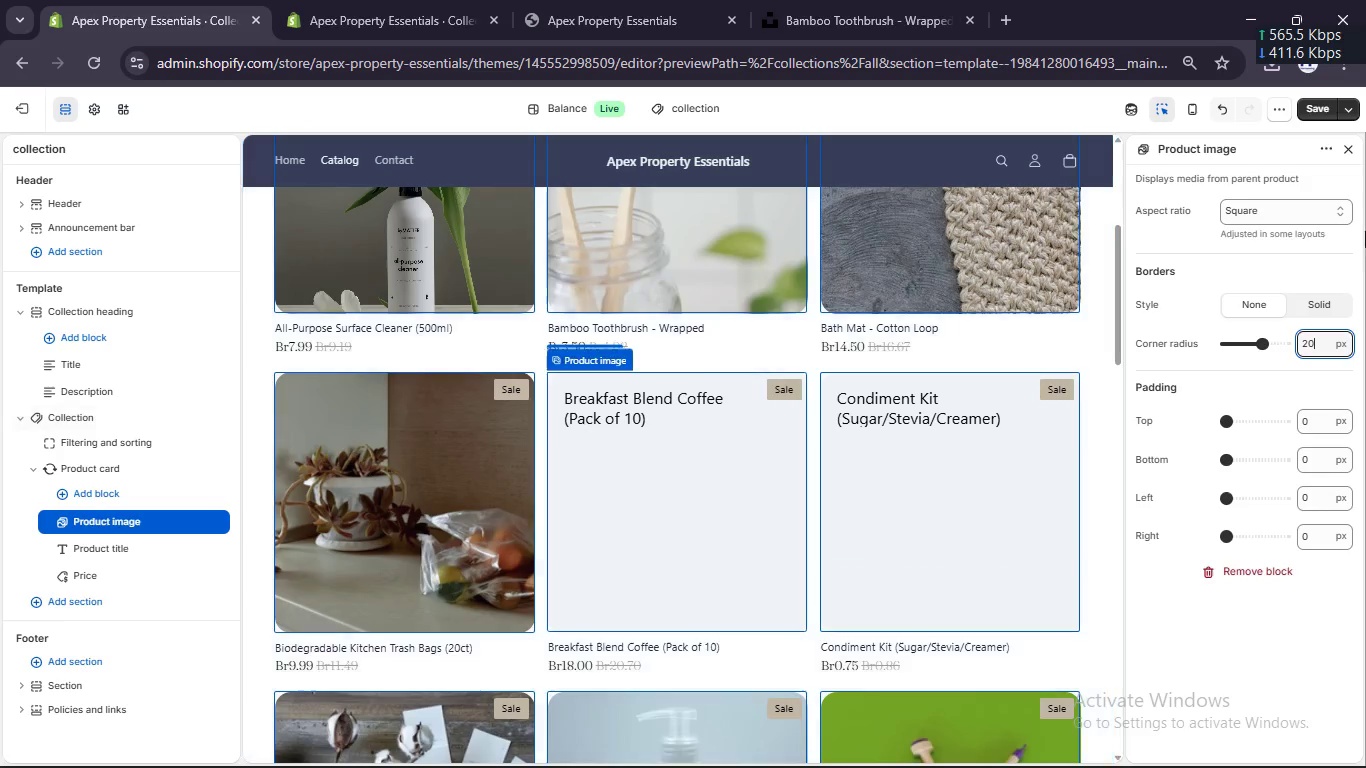 
left_click([1306, 212])
 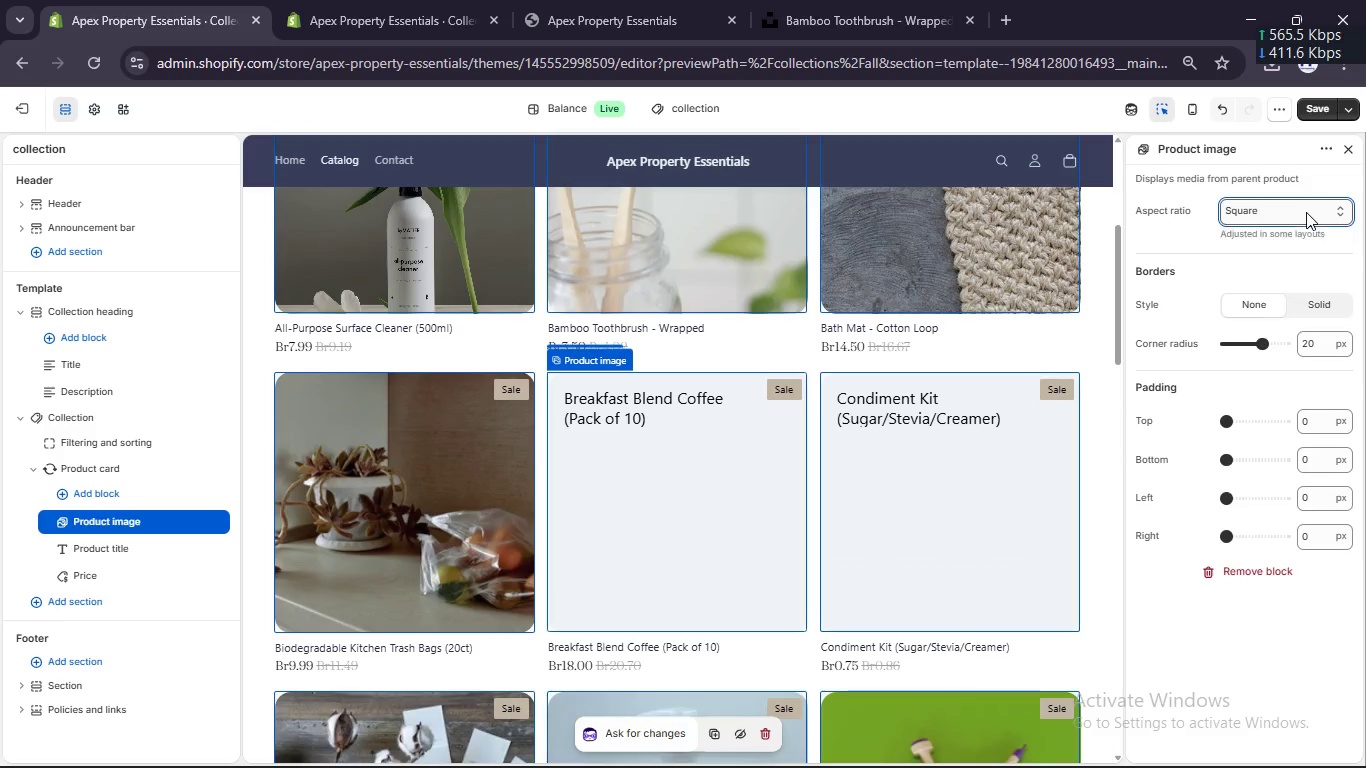 
left_click([1306, 212])
 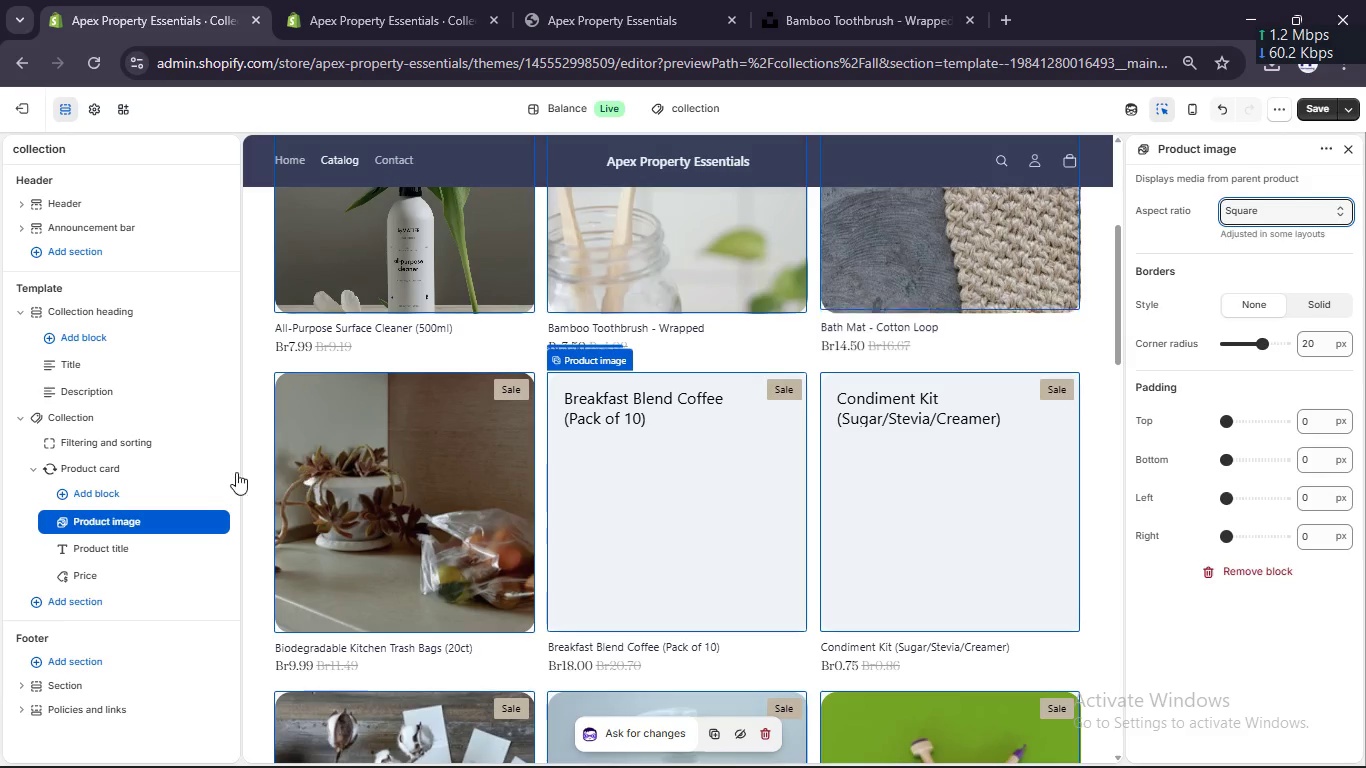 
mouse_move([223, 454])
 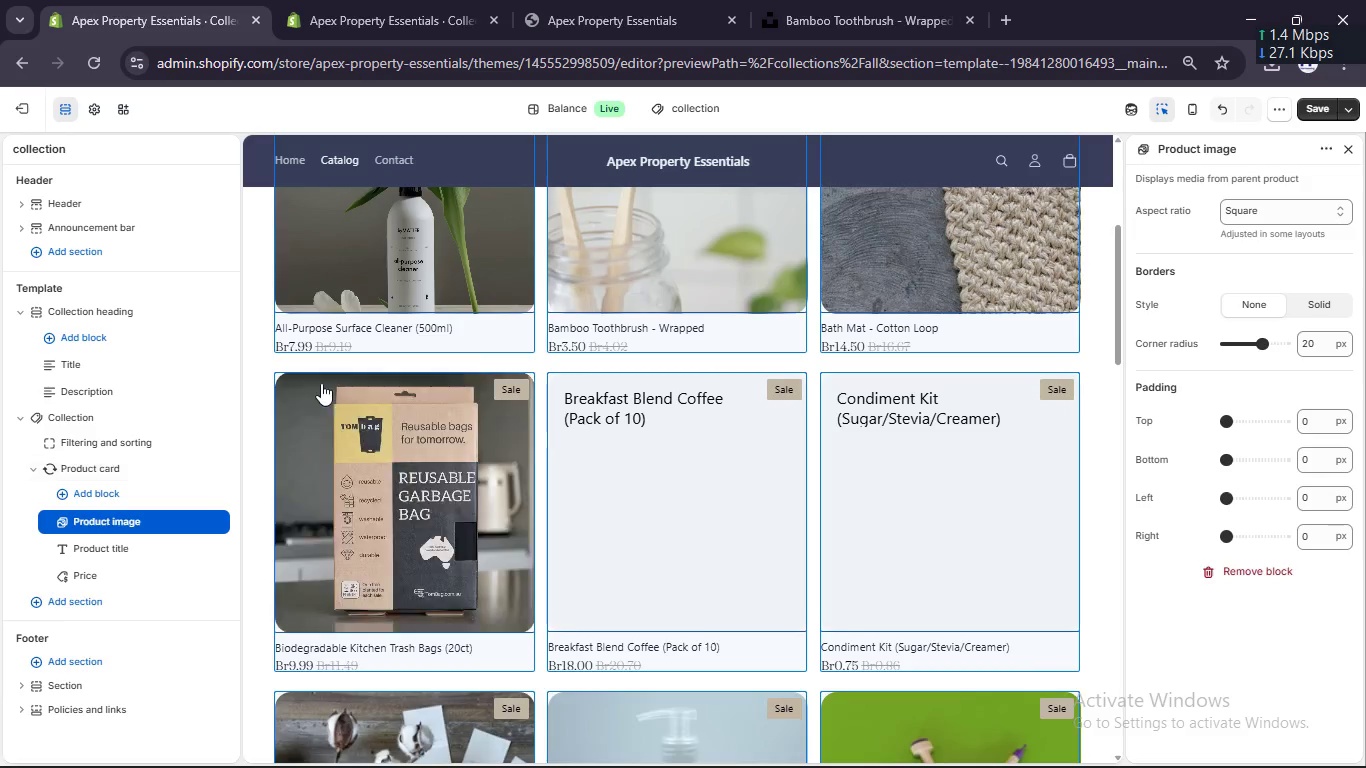 
scroll: coordinate [333, 385], scroll_direction: up, amount: 11.0
 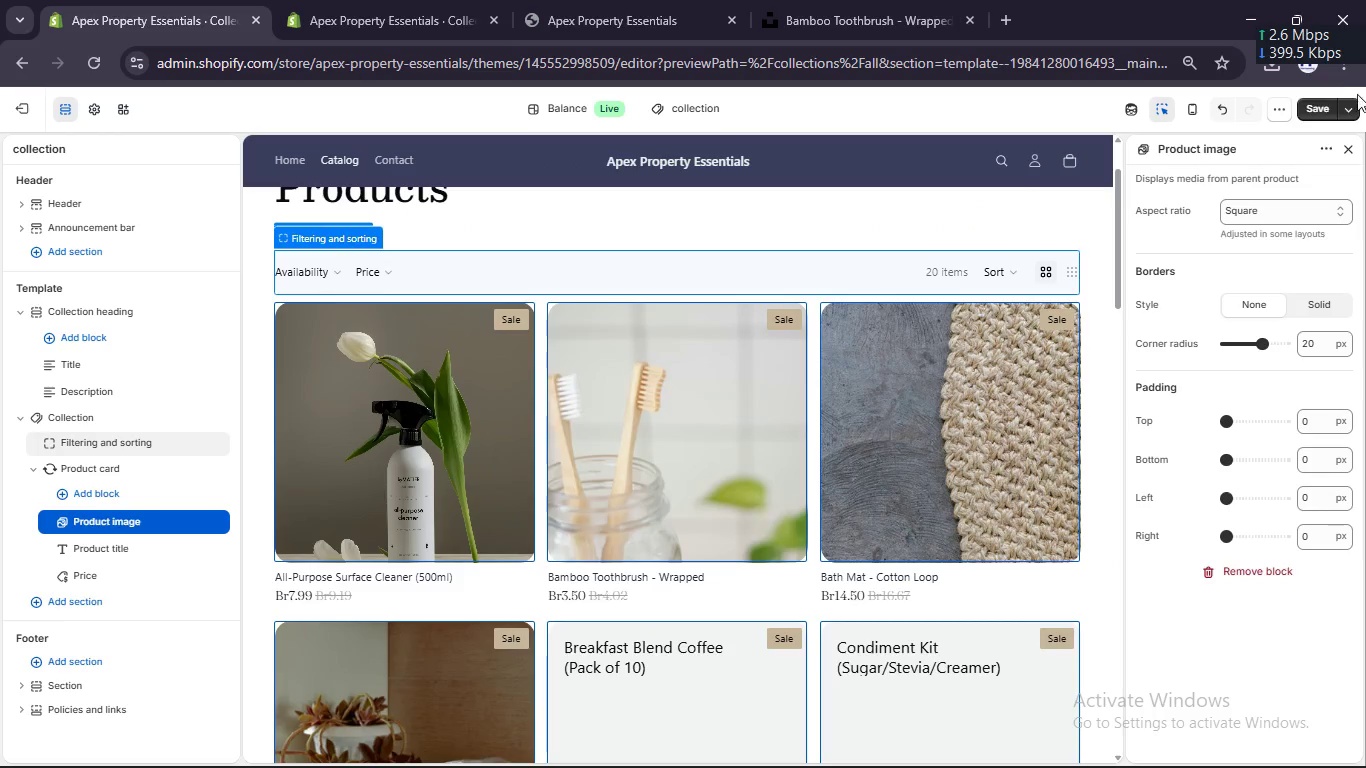 
left_click([1305, 106])
 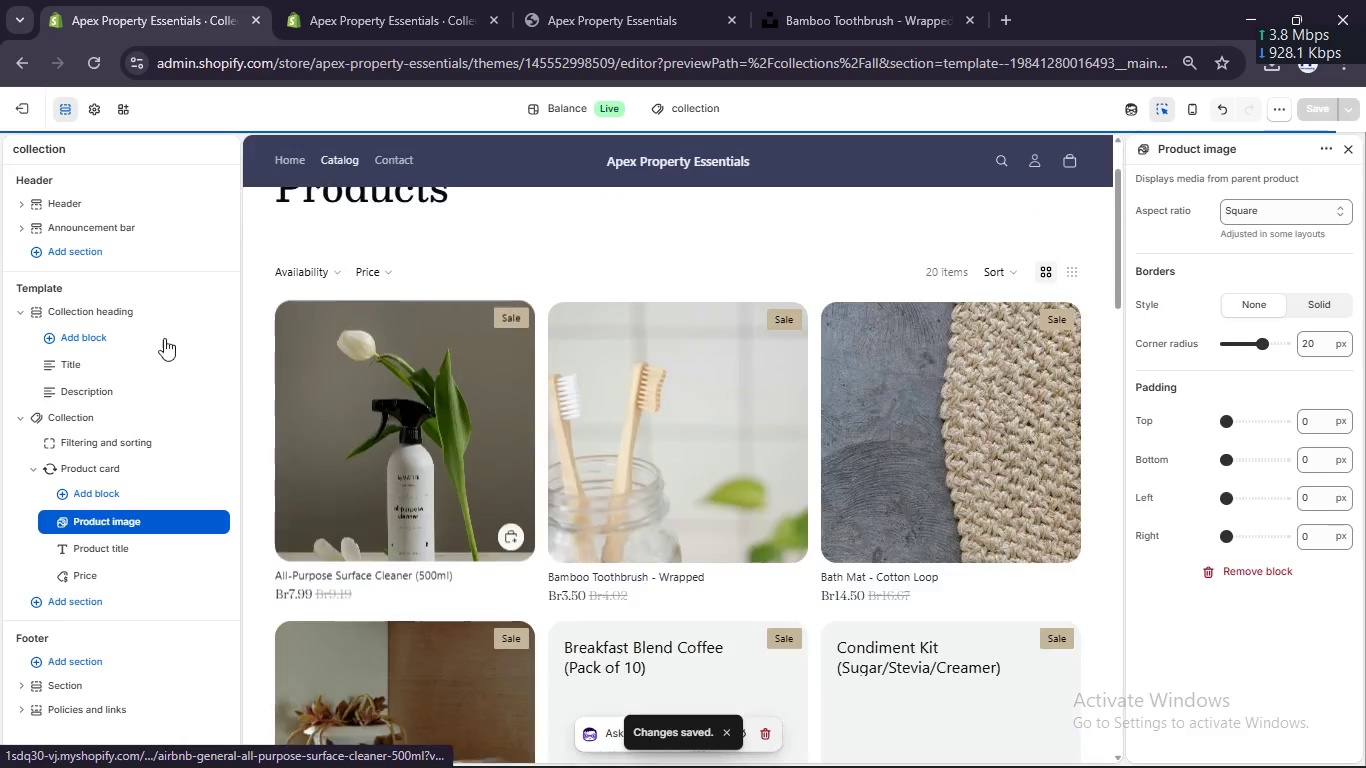 
scroll: coordinate [477, 449], scroll_direction: down, amount: 24.0
 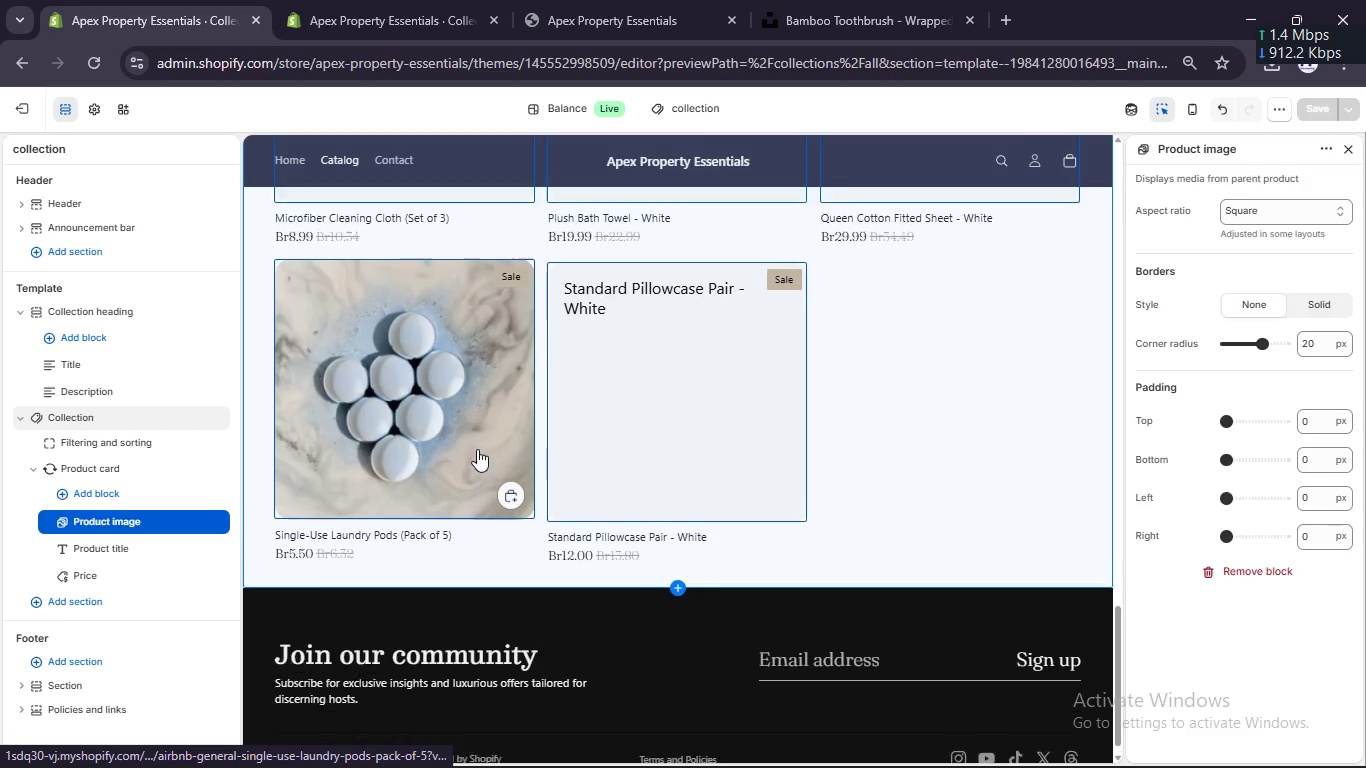 
scroll: coordinate [475, 446], scroll_direction: up, amount: 11.0
 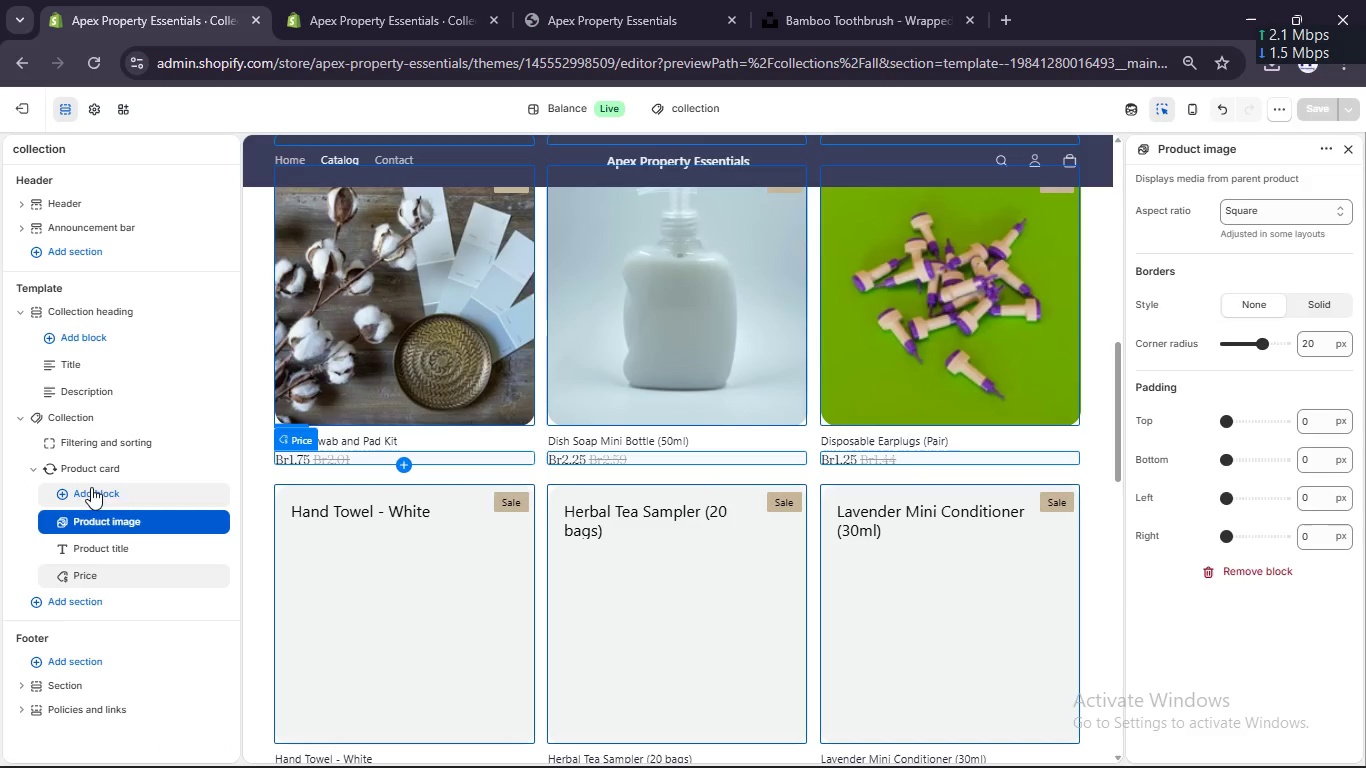 
left_click([91, 487])
 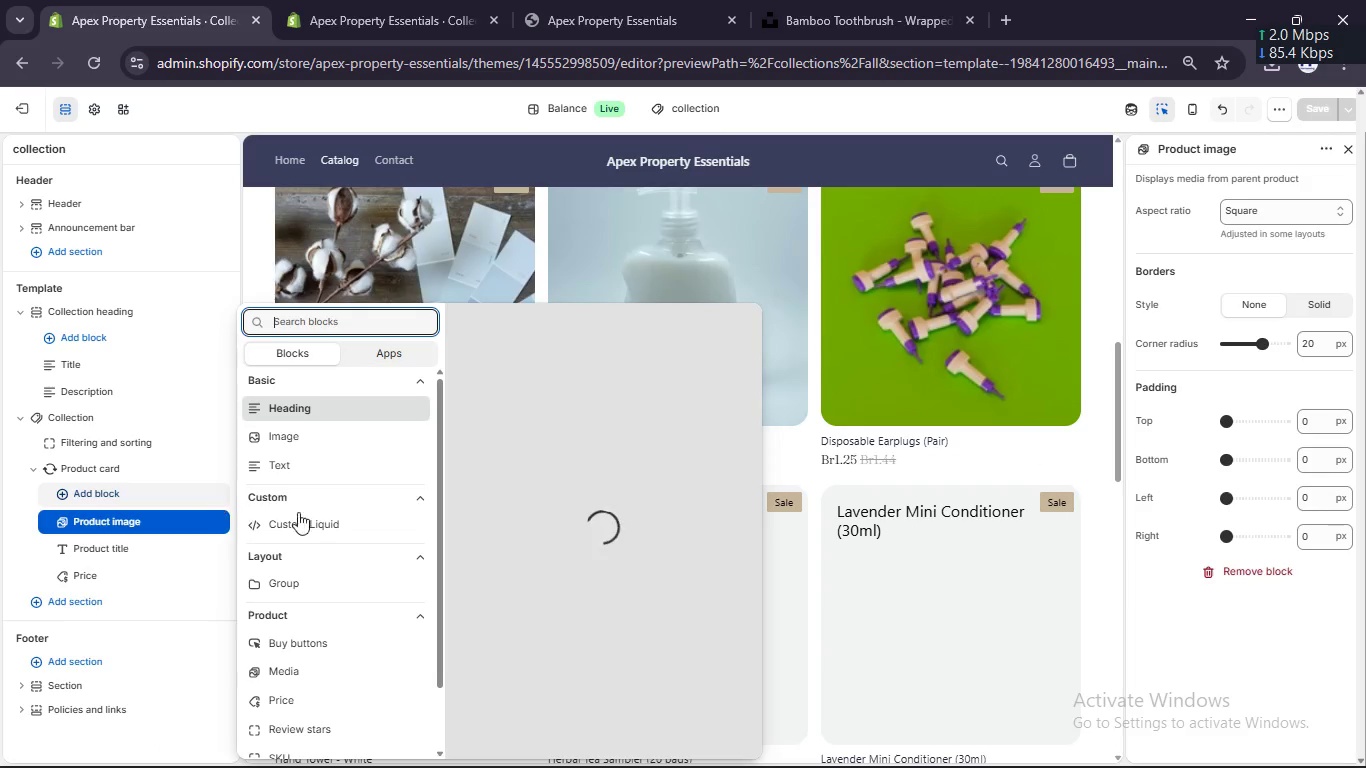 
scroll: coordinate [380, 546], scroll_direction: none, amount: 0.0
 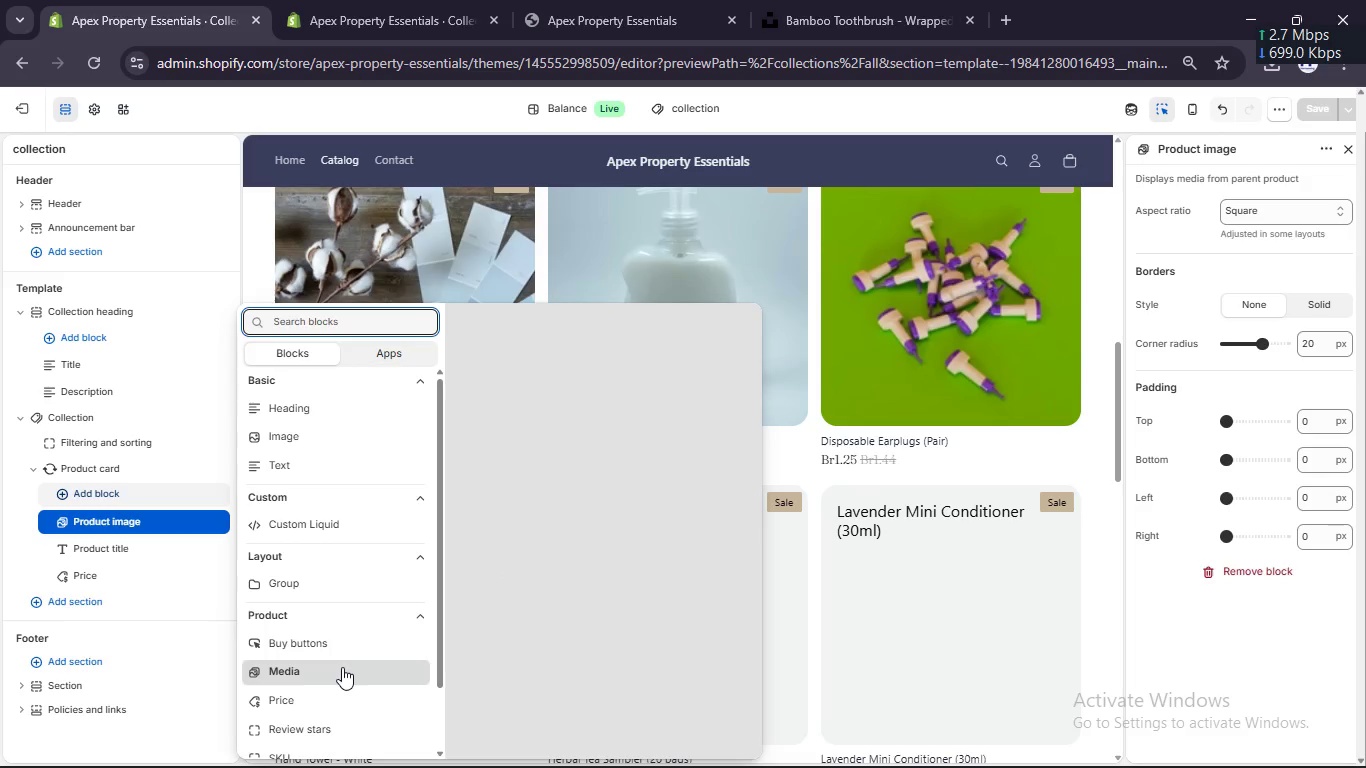 
scroll: coordinate [348, 693], scroll_direction: down, amount: 2.0
 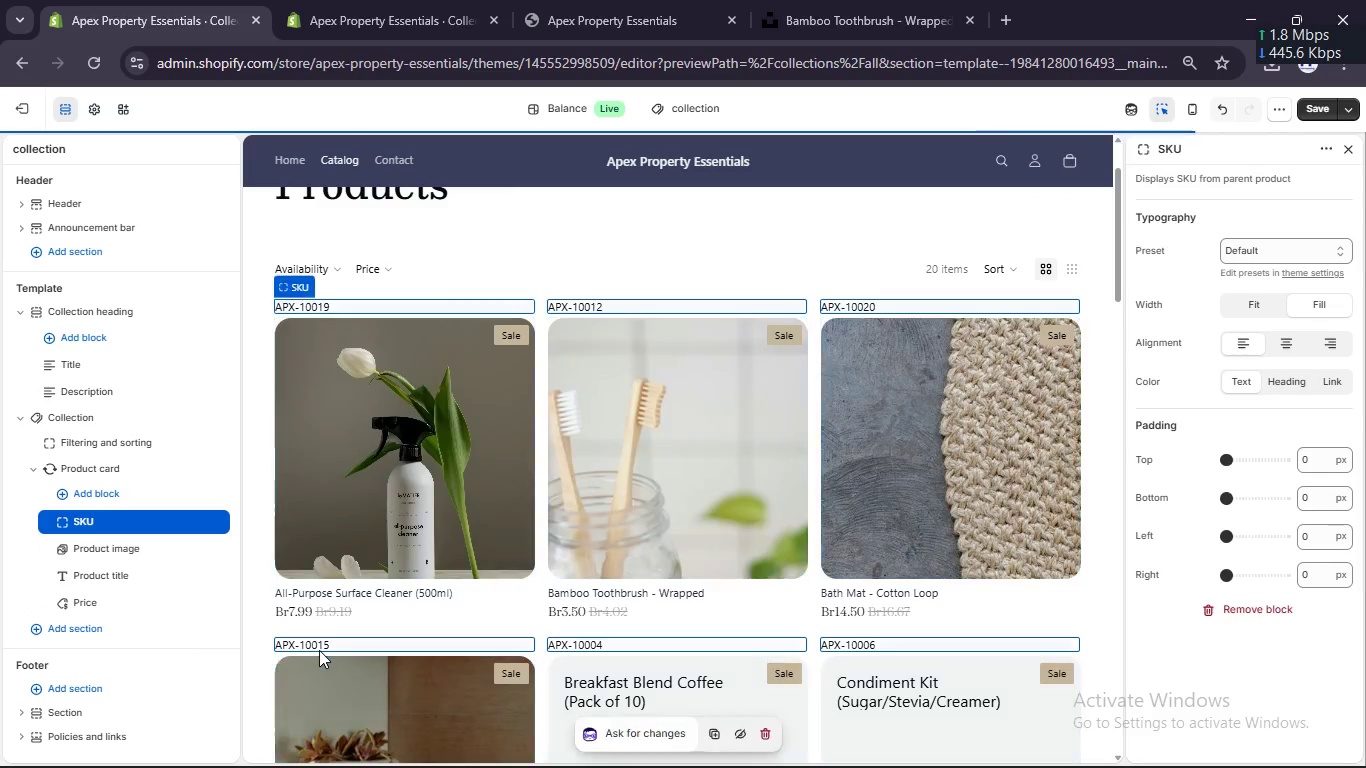 
wait(6.88)
 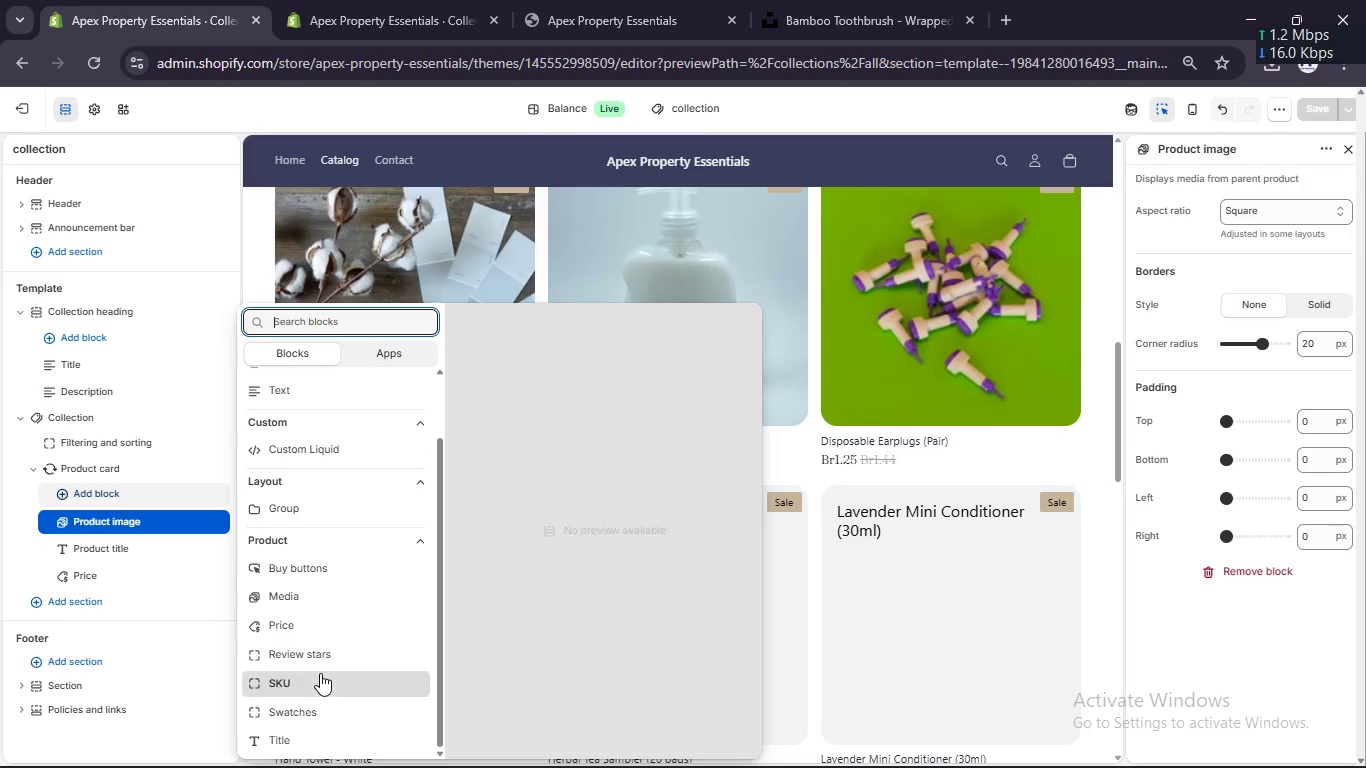 
left_click_drag(start_coordinate=[117, 518], to_coordinate=[135, 582])
 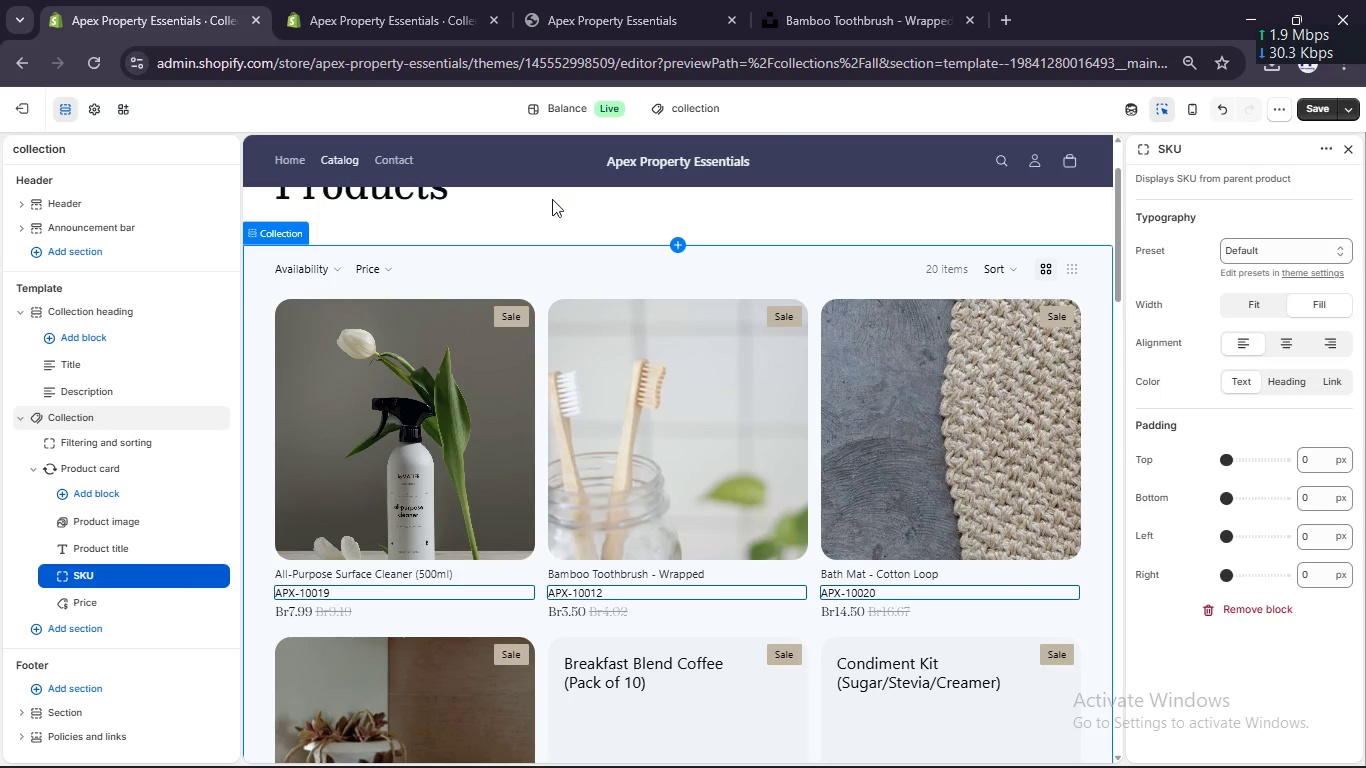 
left_click([1314, 108])
 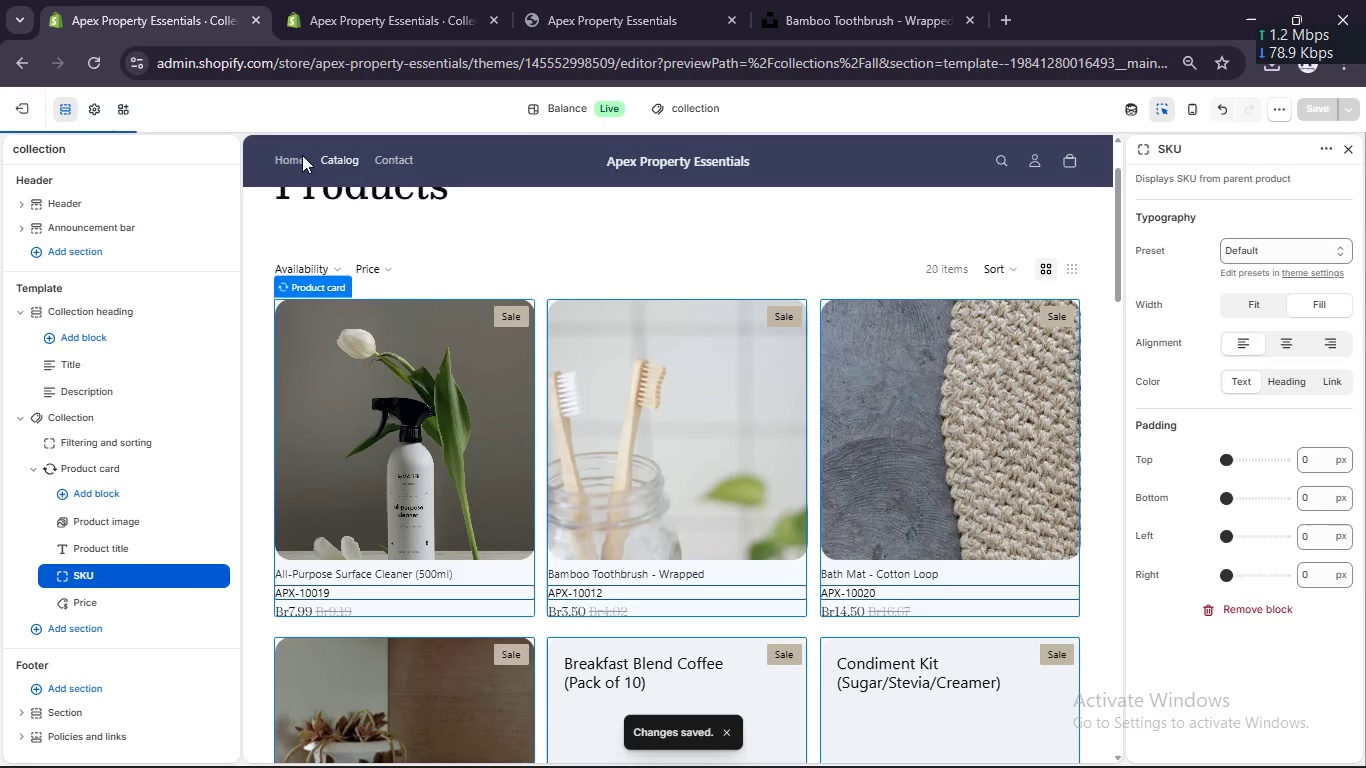 
left_click([290, 159])
 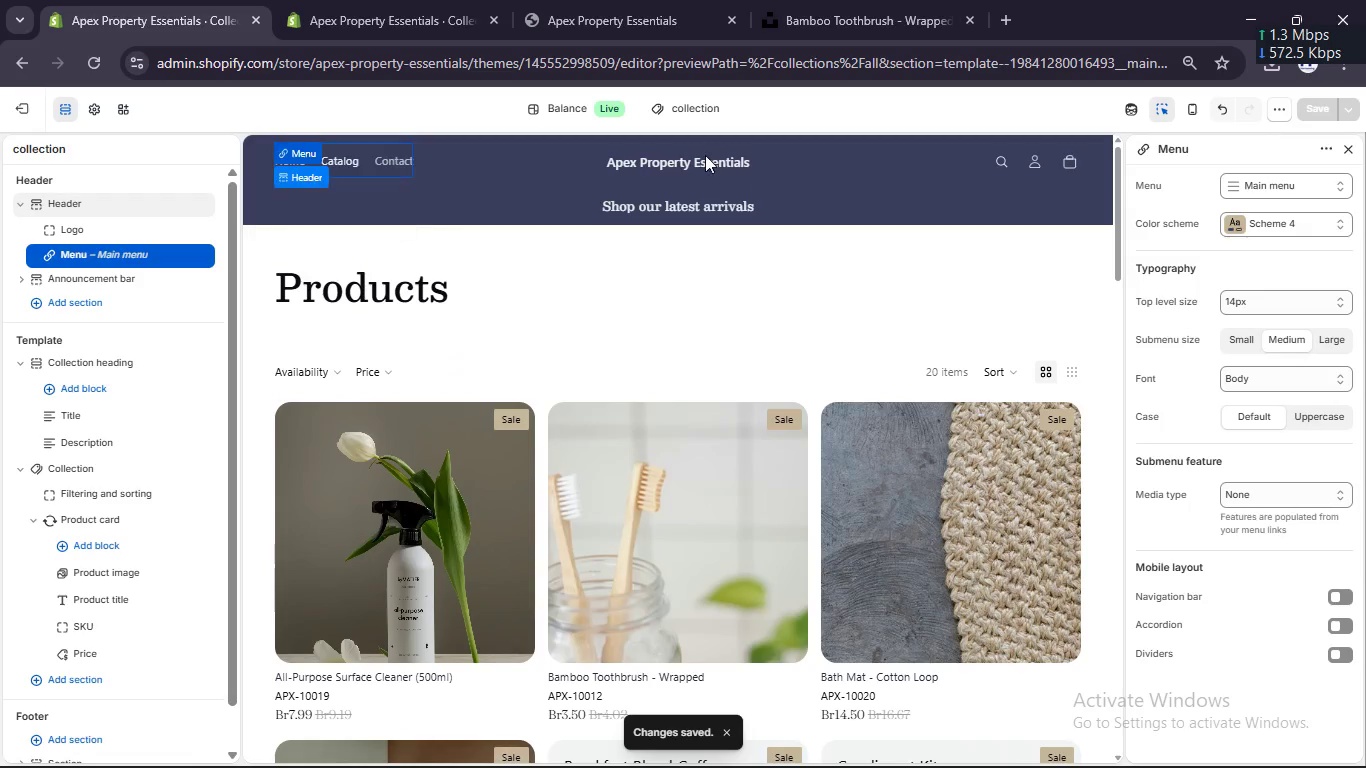 
double_click([705, 155])
 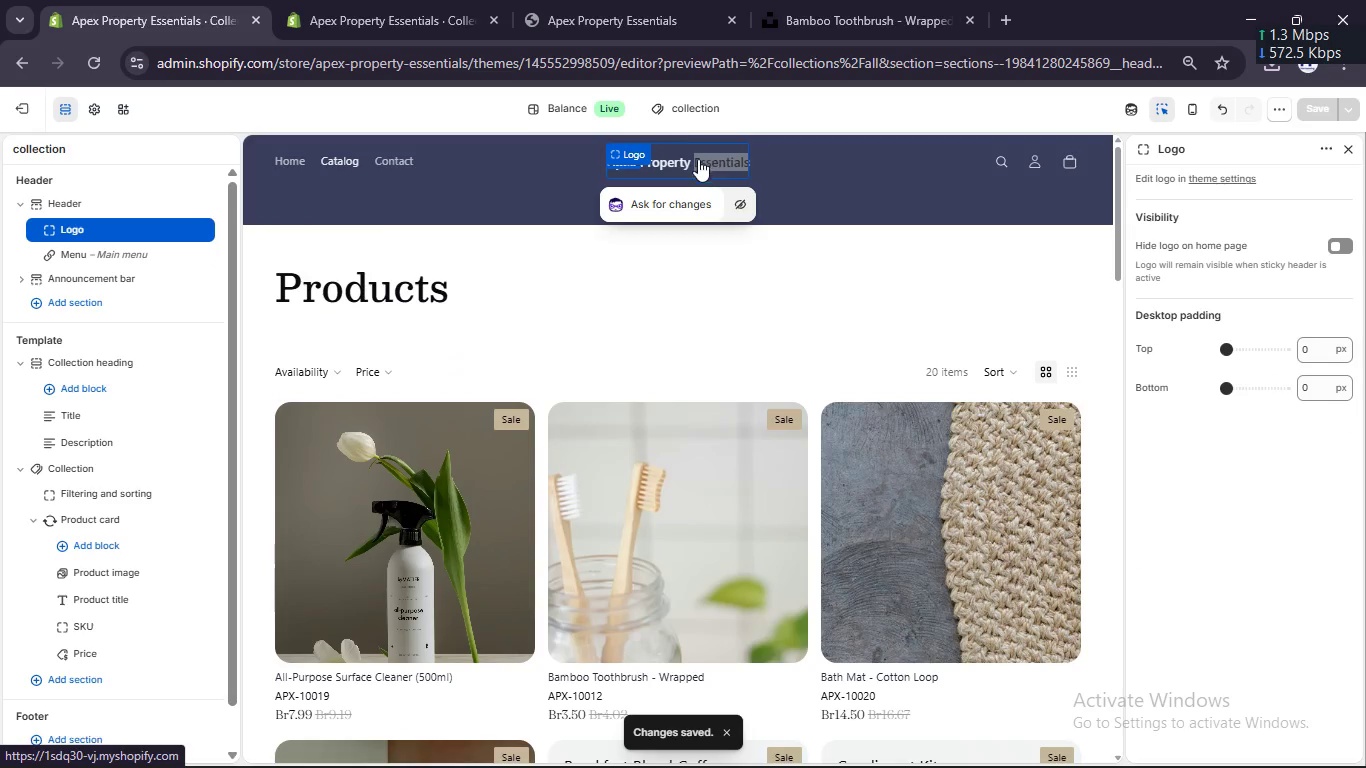 
double_click([695, 159])
 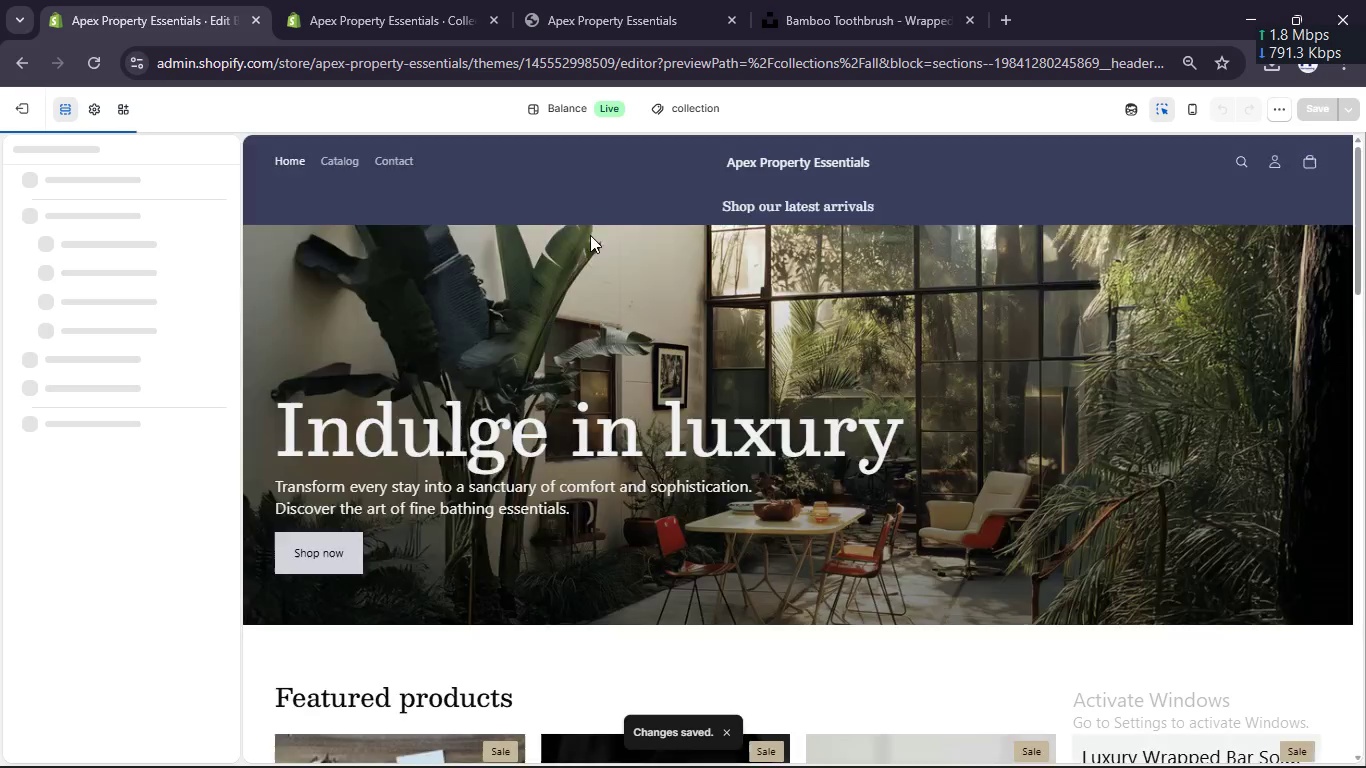 
scroll: coordinate [668, 600], scroll_direction: down, amount: 17.0
 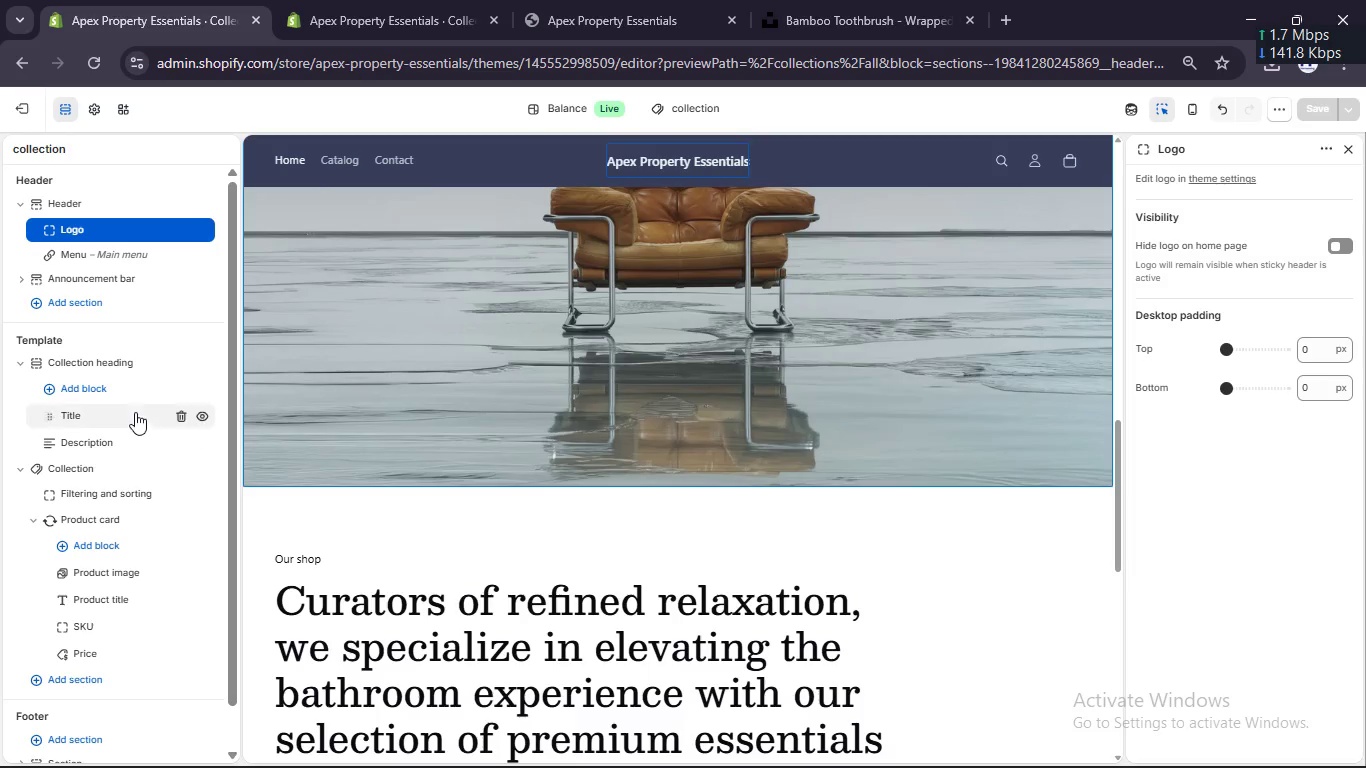 
wait(5.21)
 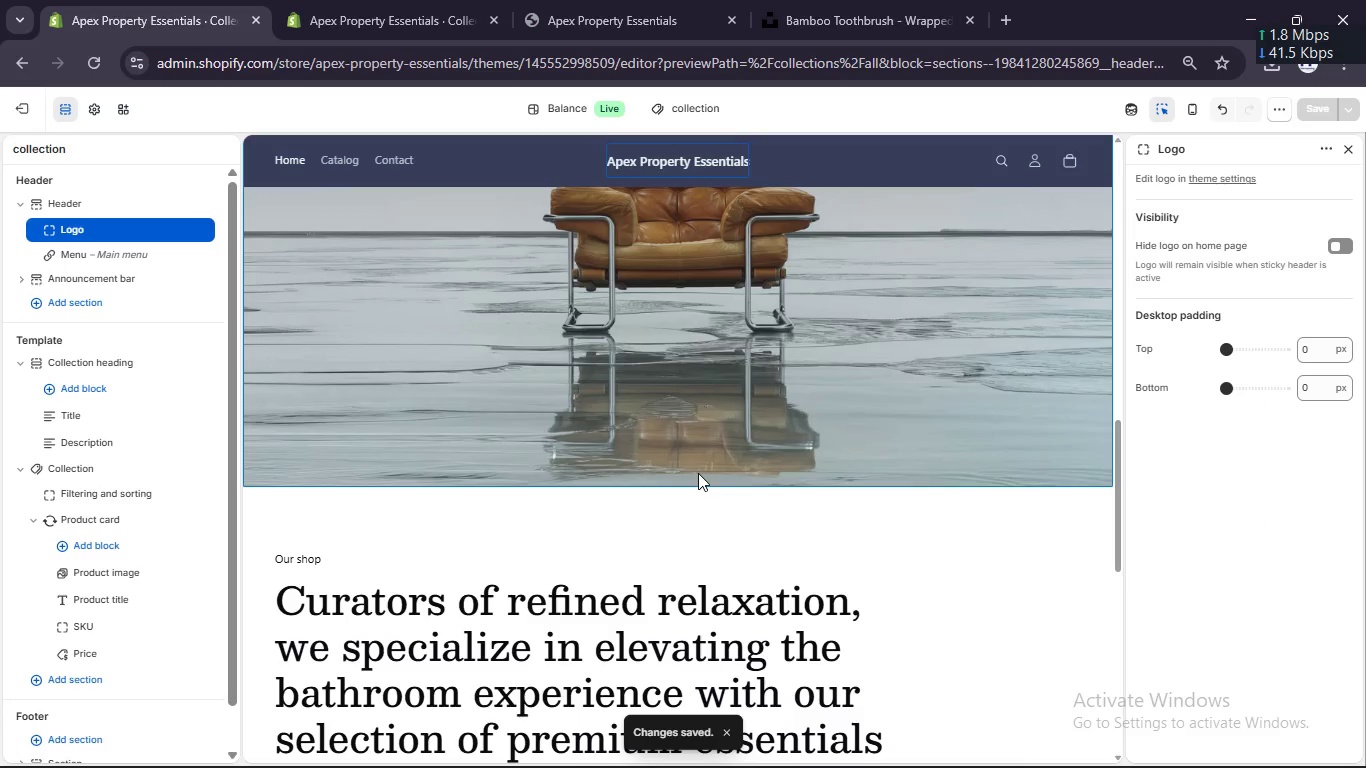 
left_click([17, 469])
 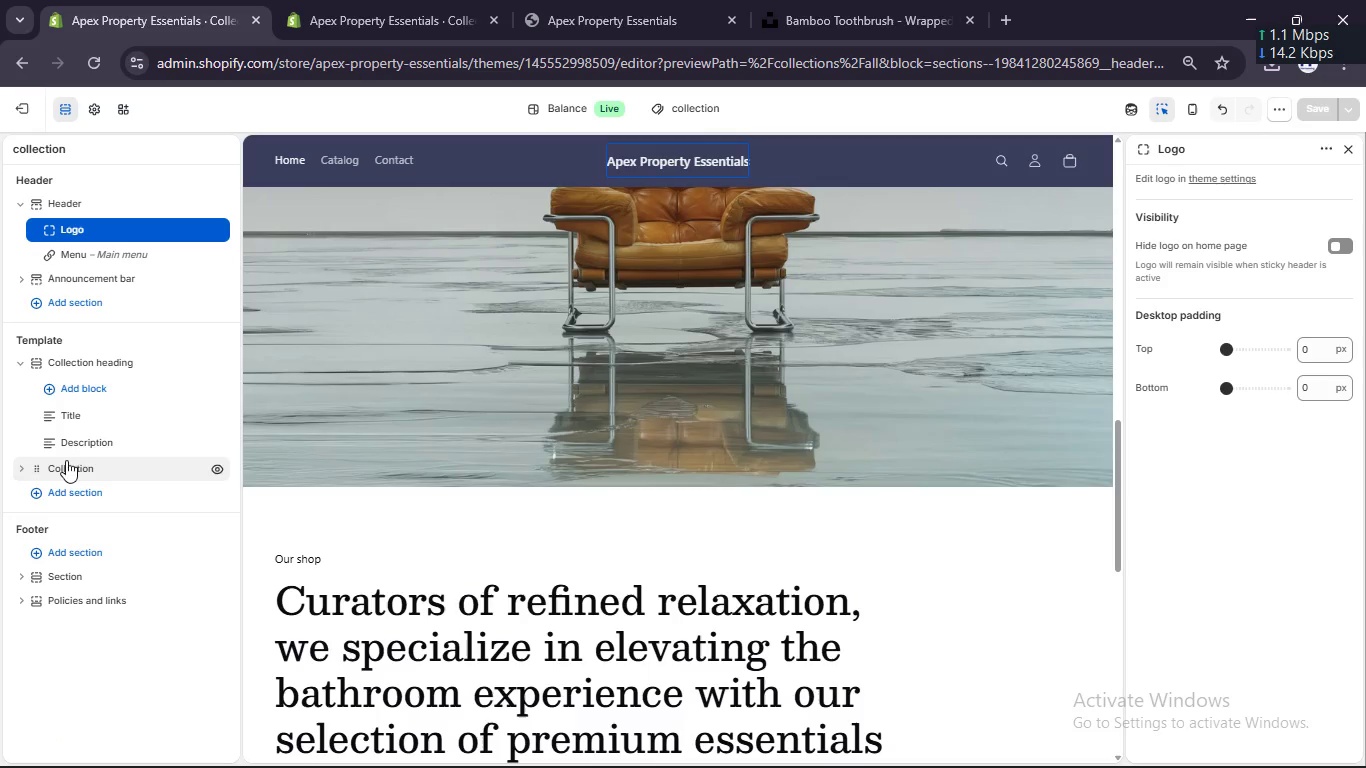 
scroll: coordinate [64, 441], scroll_direction: up, amount: 1.0
 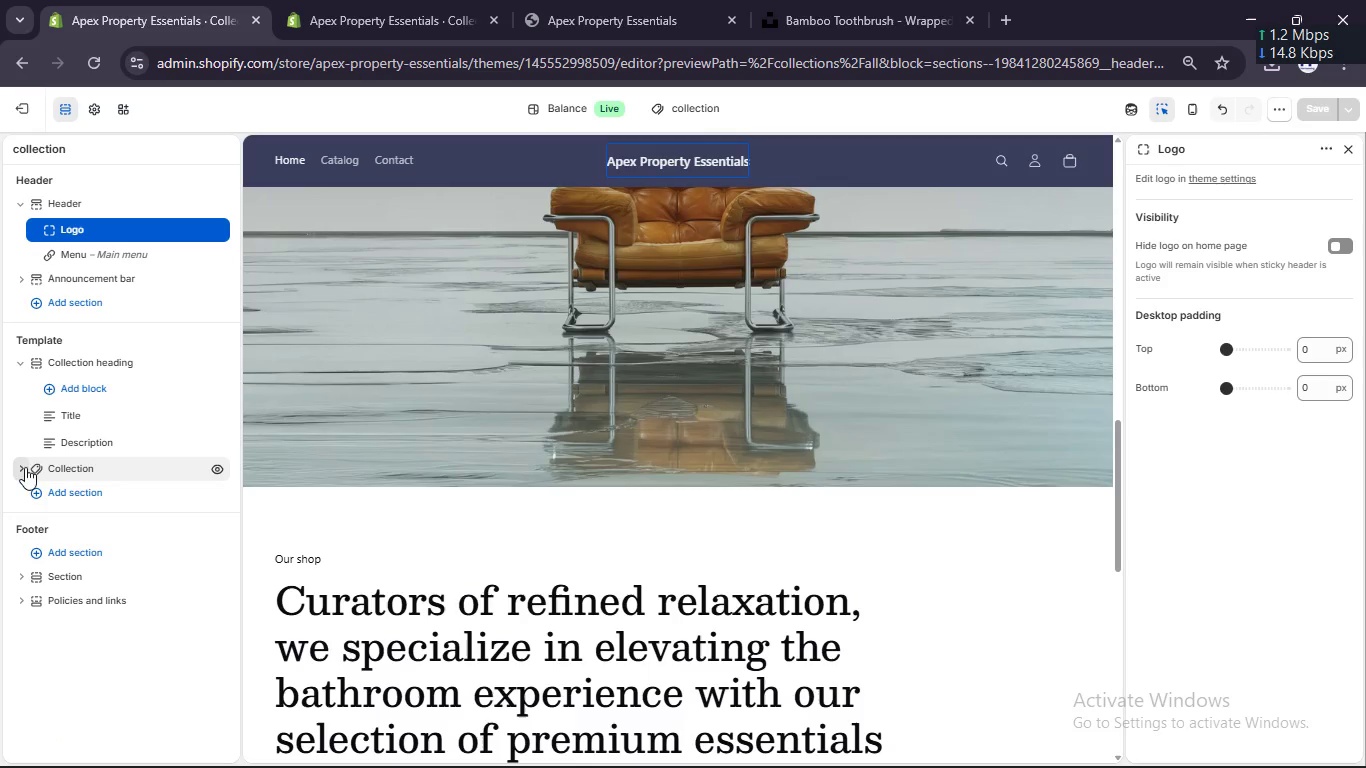 
left_click_drag(start_coordinate=[14, 468], to_coordinate=[9, 468])
 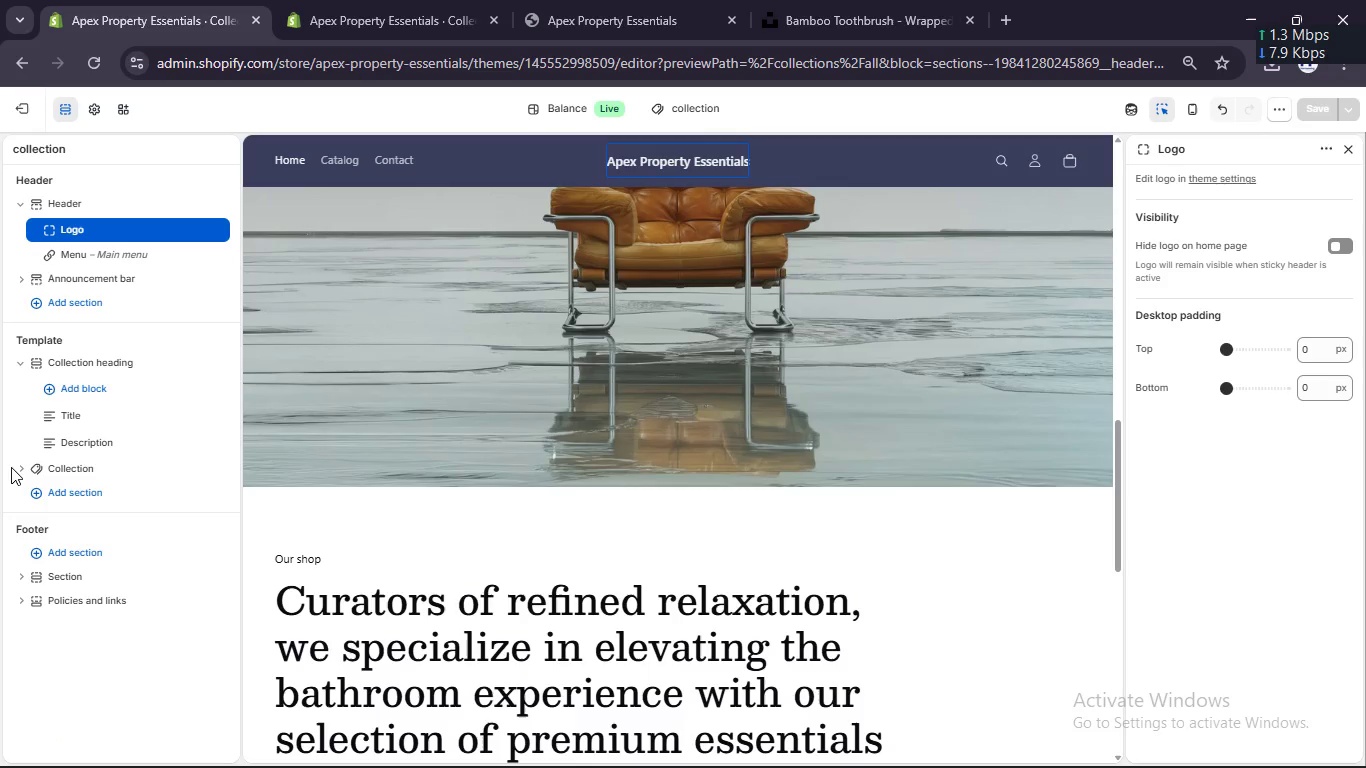 
left_click([19, 469])
 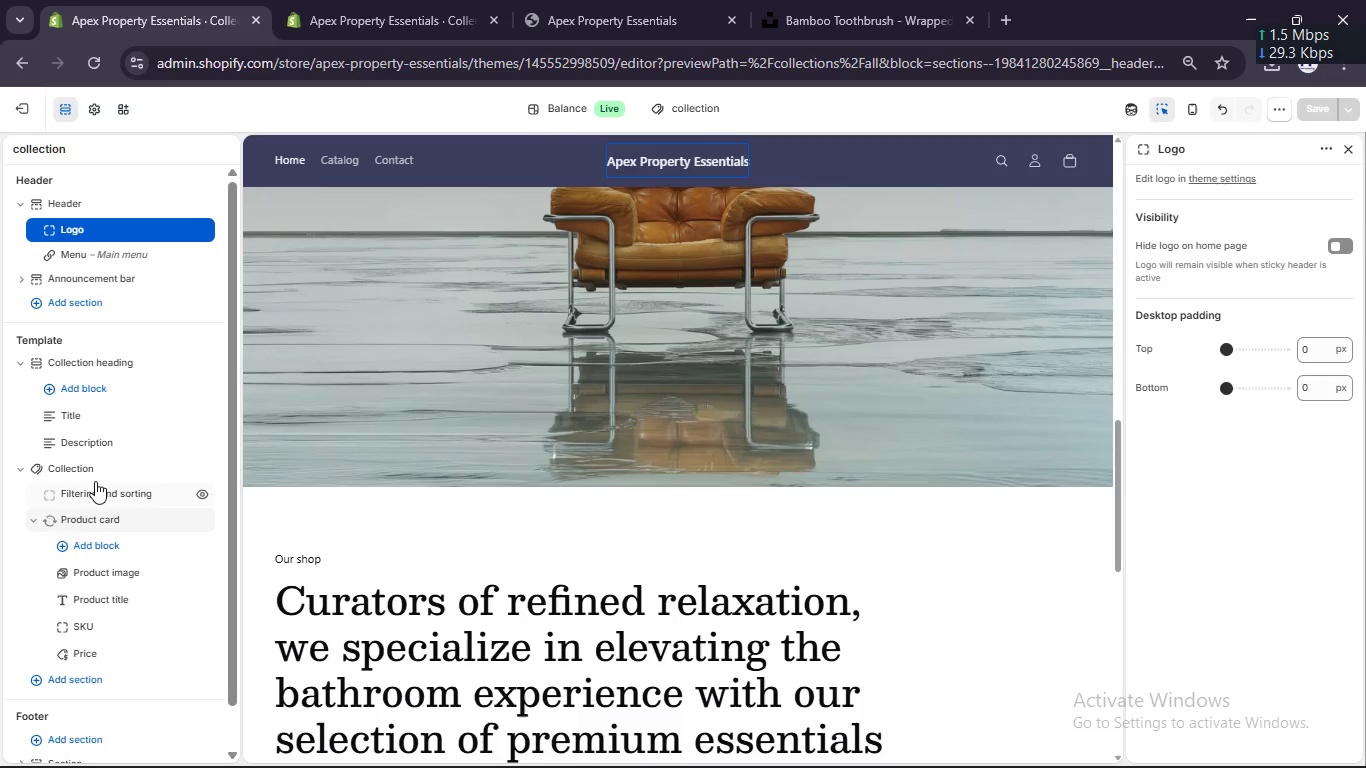 
left_click([97, 474])
 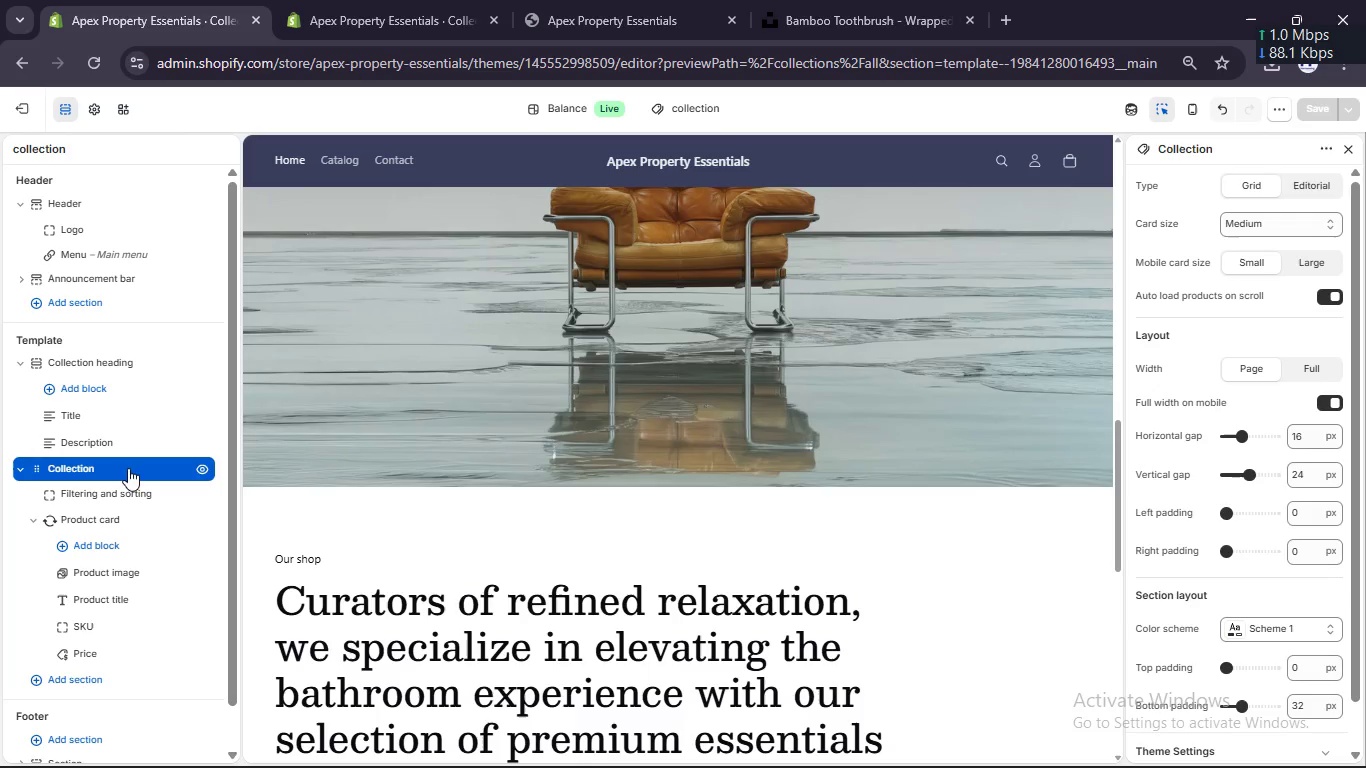 
scroll: coordinate [350, 463], scroll_direction: up, amount: 8.0
 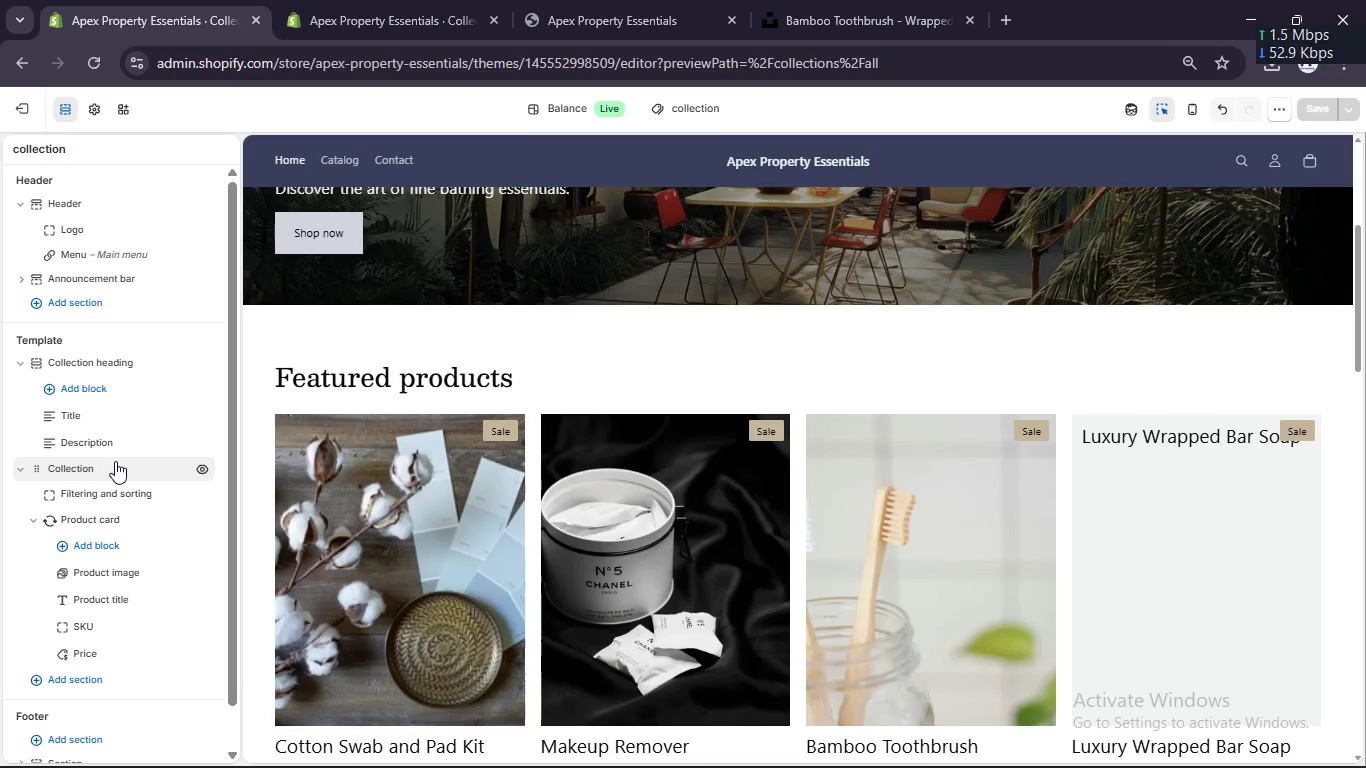 
left_click([115, 461])
 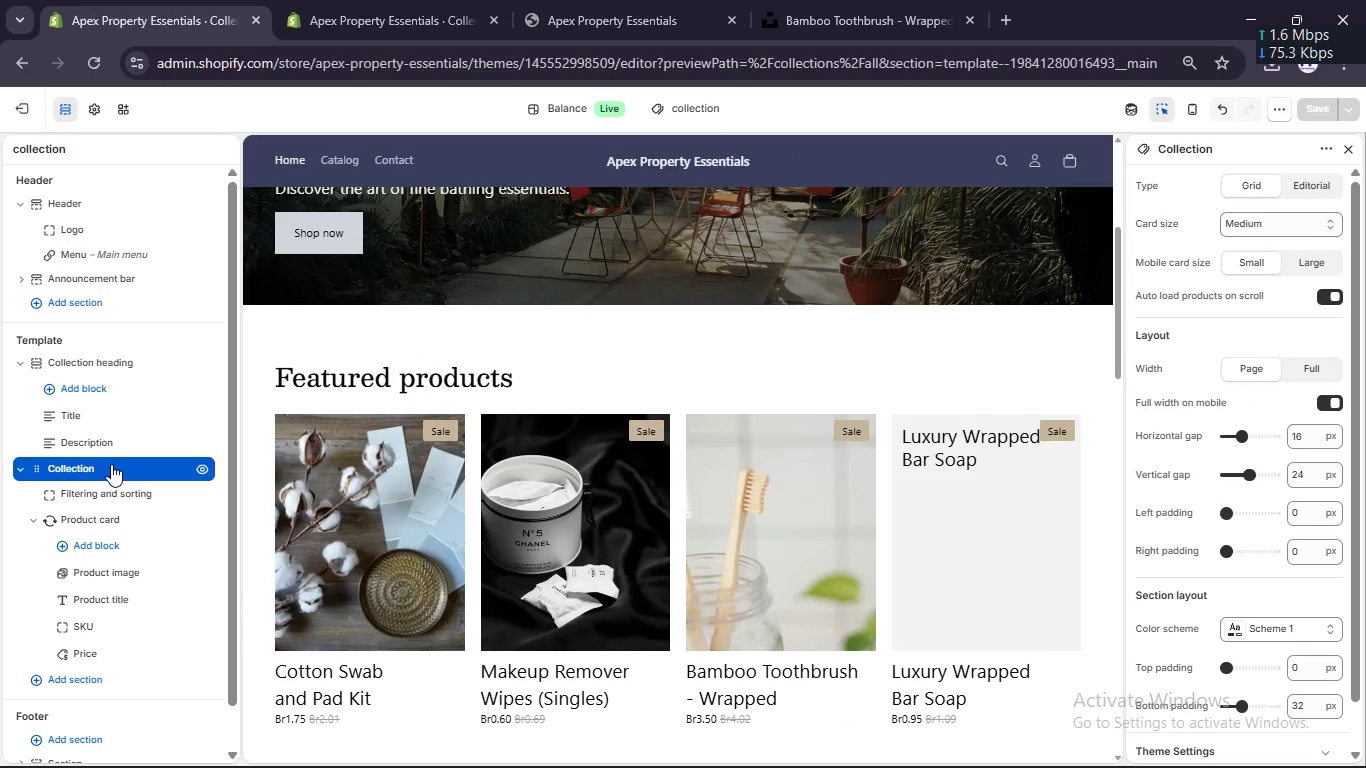 
scroll: coordinate [309, 458], scroll_direction: down, amount: 11.0
 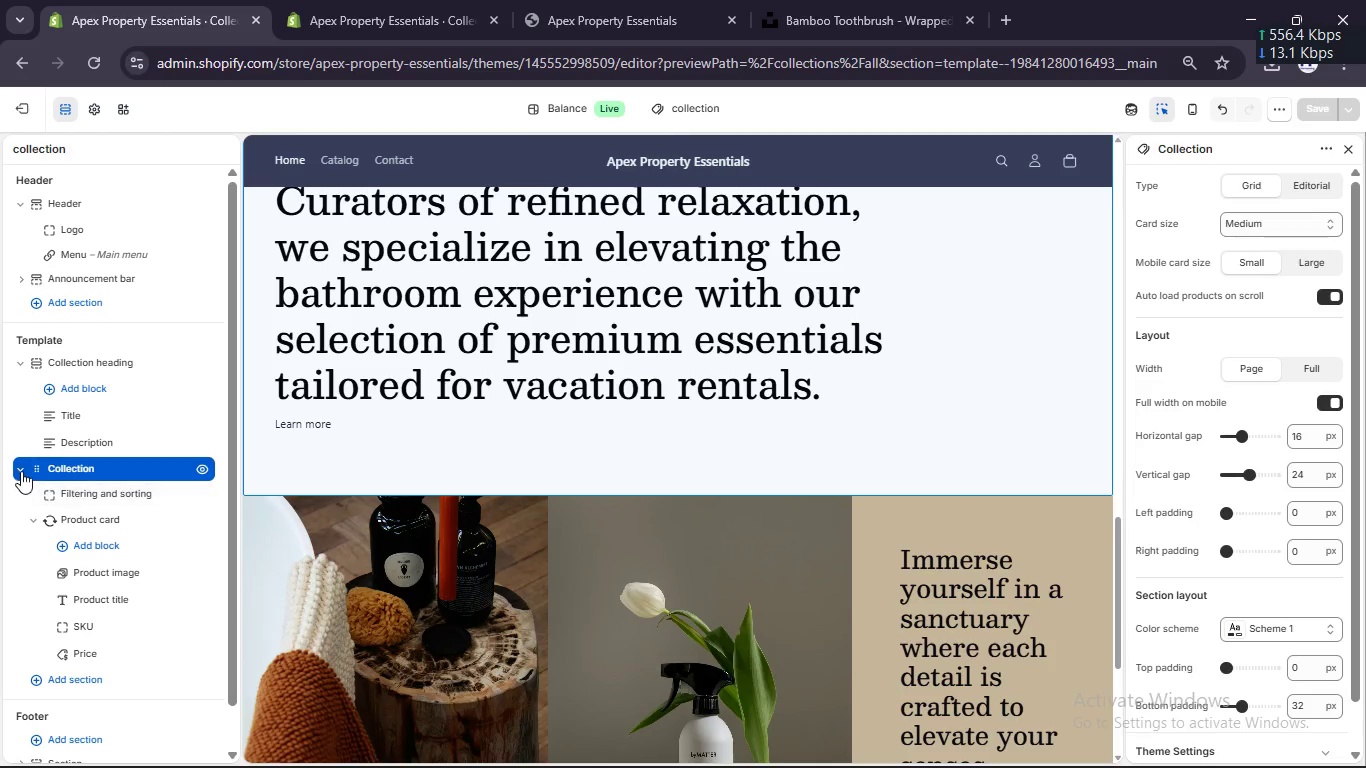 
left_click([21, 471])
 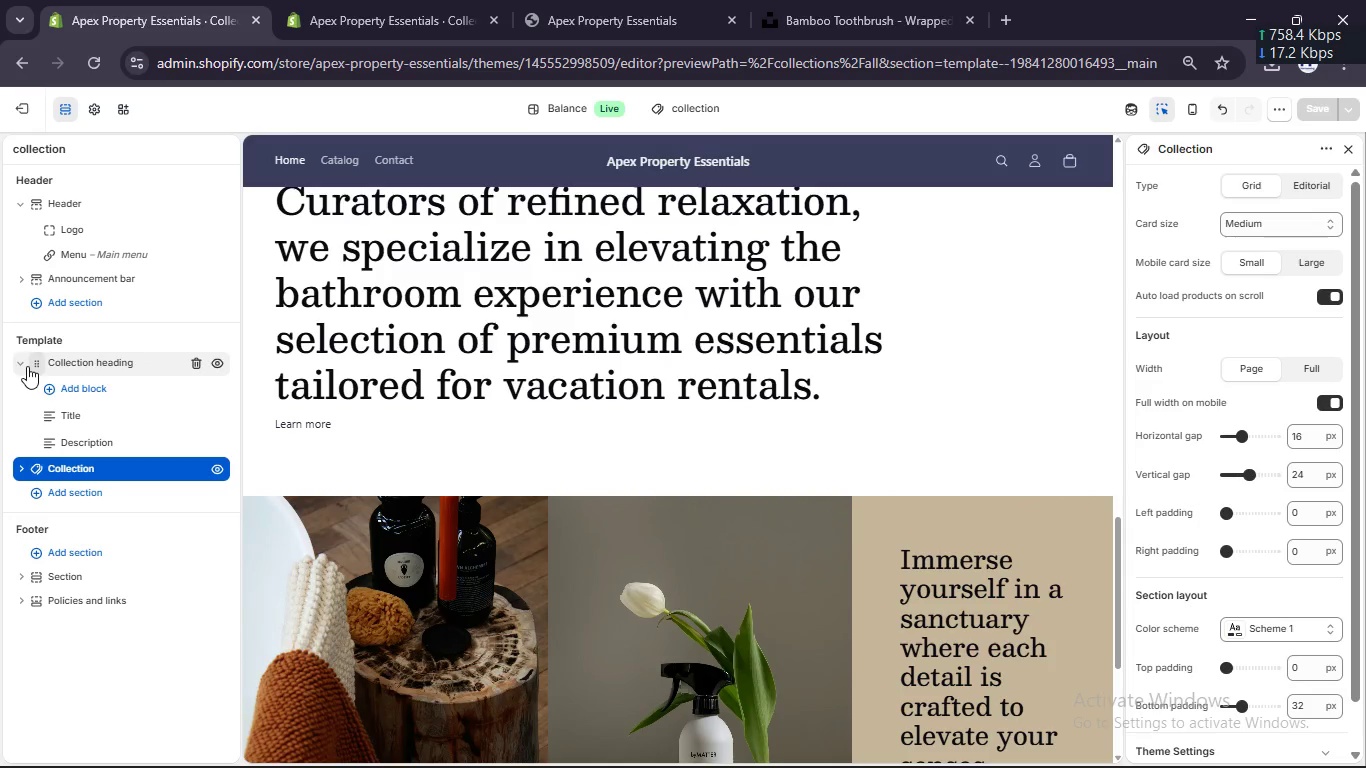 
left_click([17, 360])
 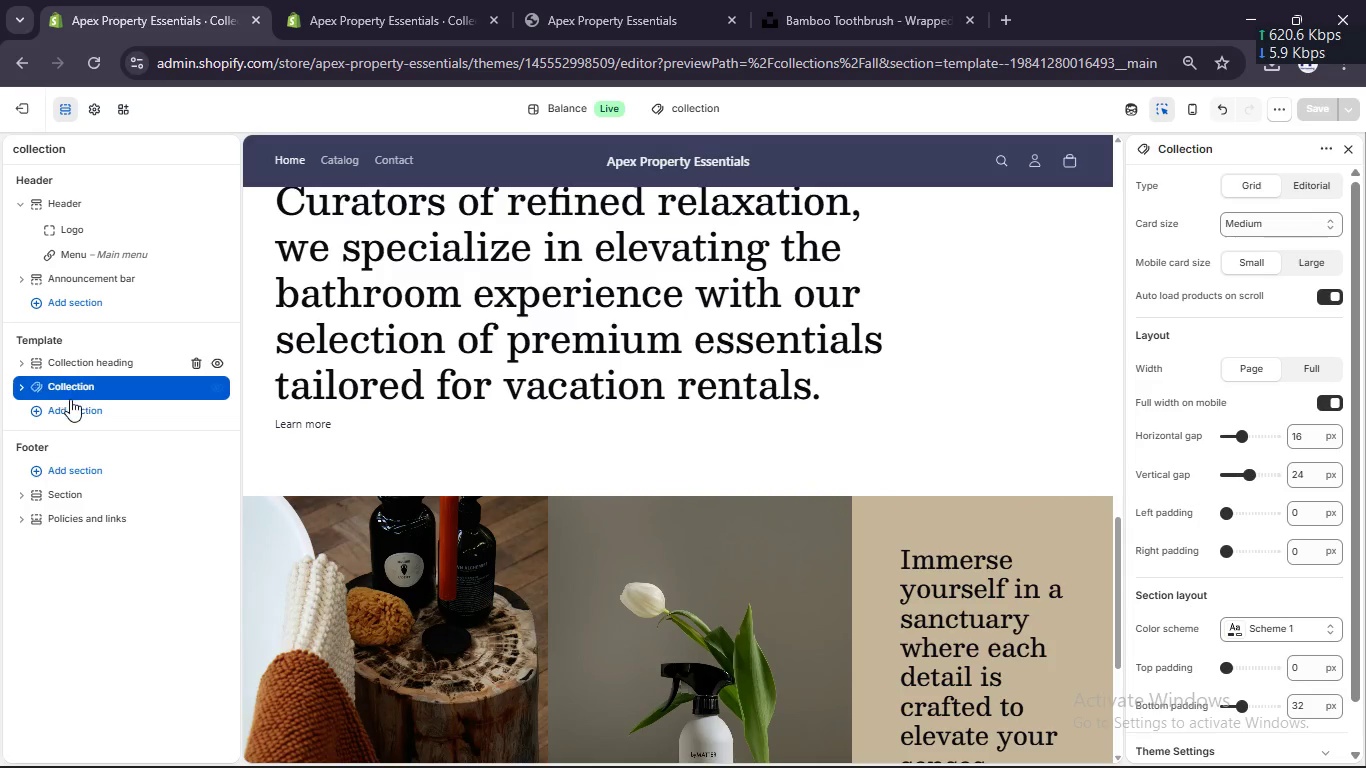 
scroll: coordinate [70, 399], scroll_direction: up, amount: 3.0
 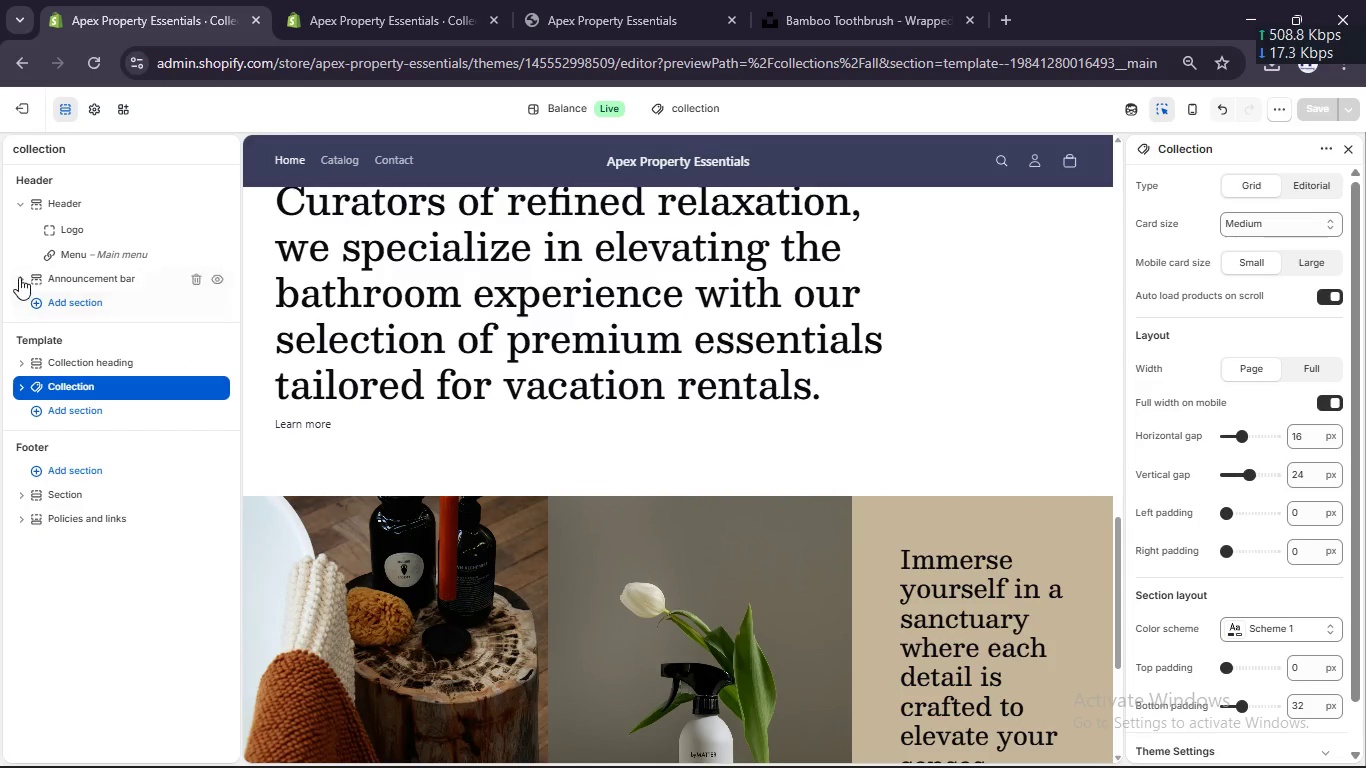 
left_click([19, 276])
 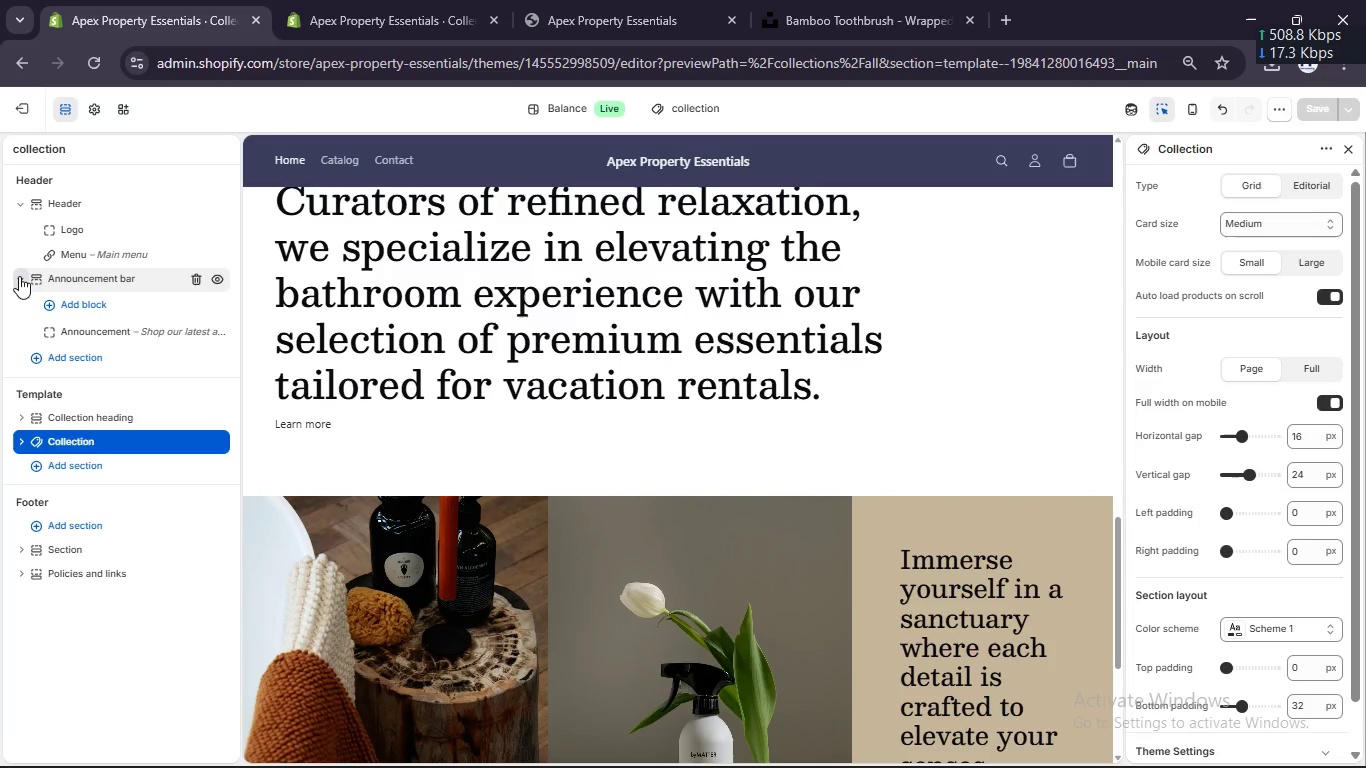 
left_click([19, 276])
 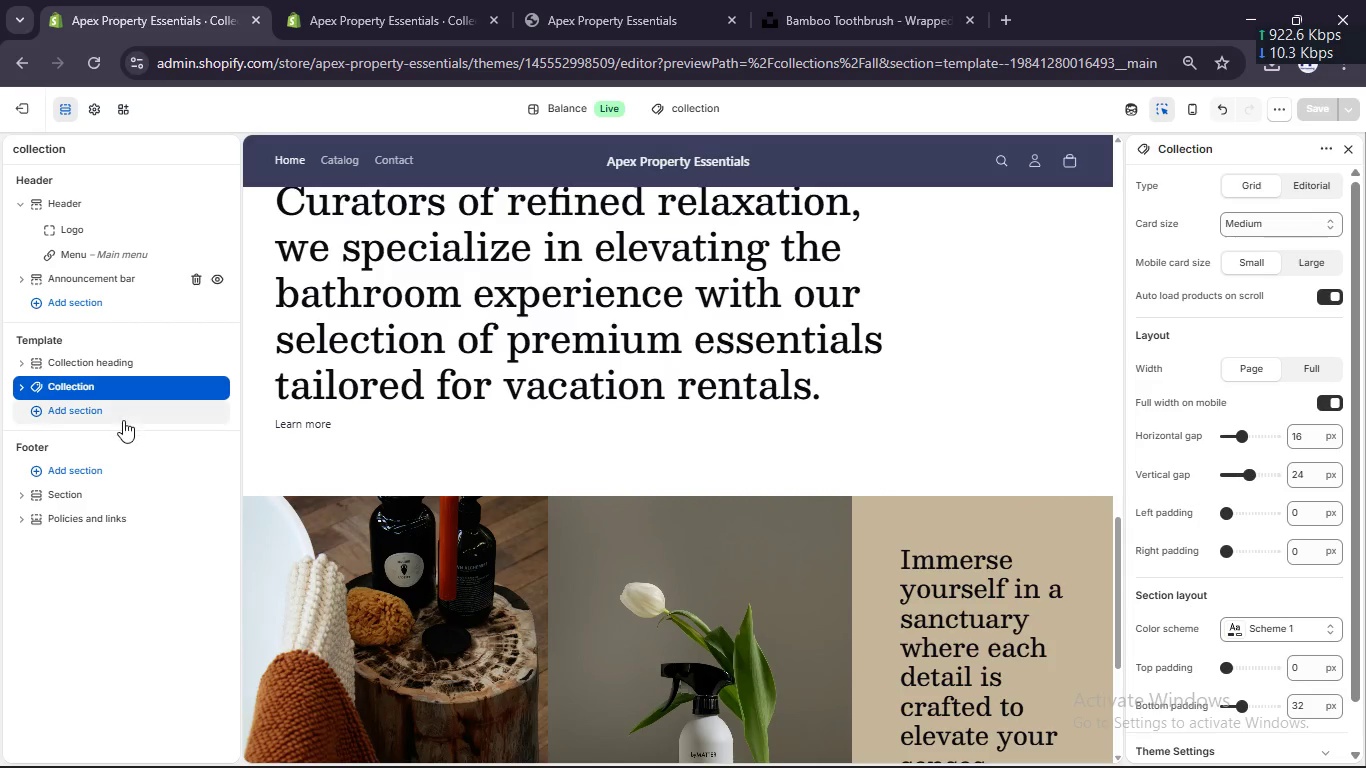 
left_click([116, 418])
 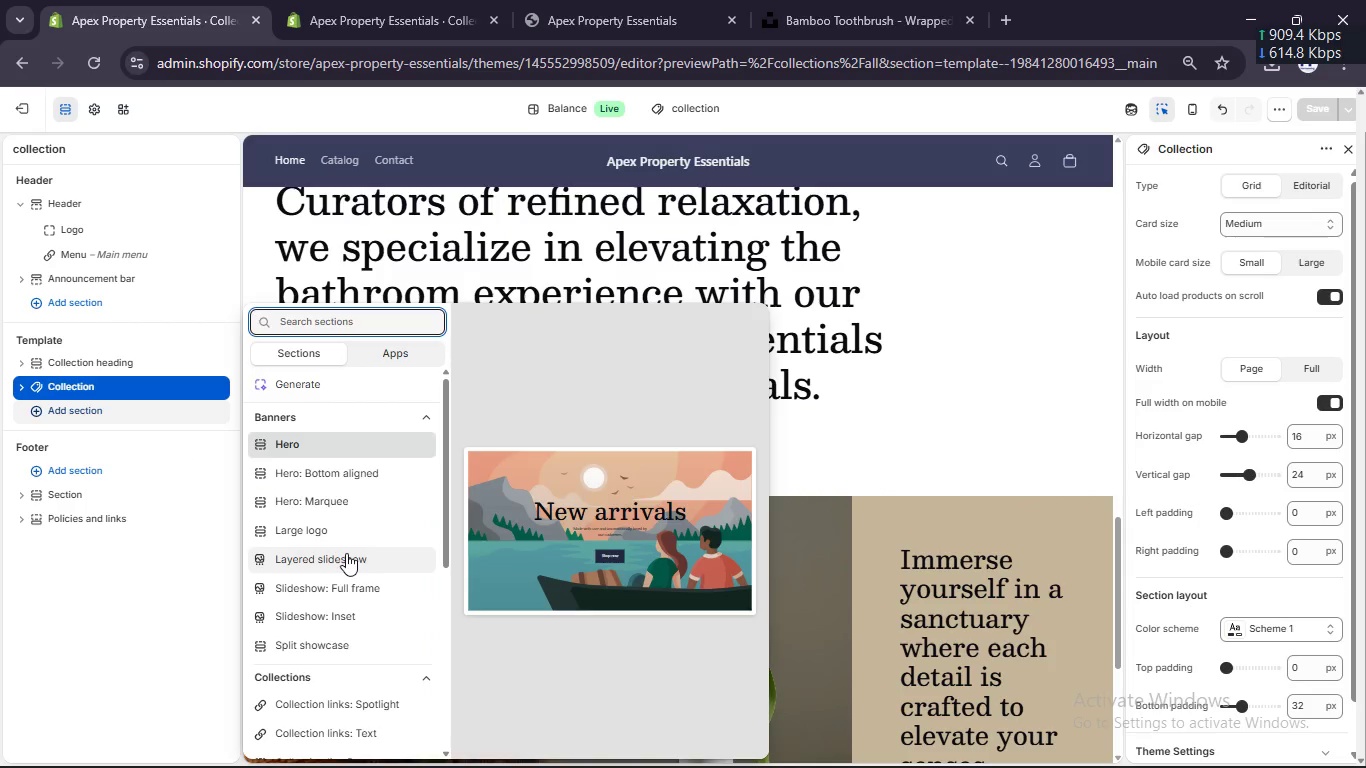 
scroll: coordinate [347, 553], scroll_direction: down, amount: 2.0
 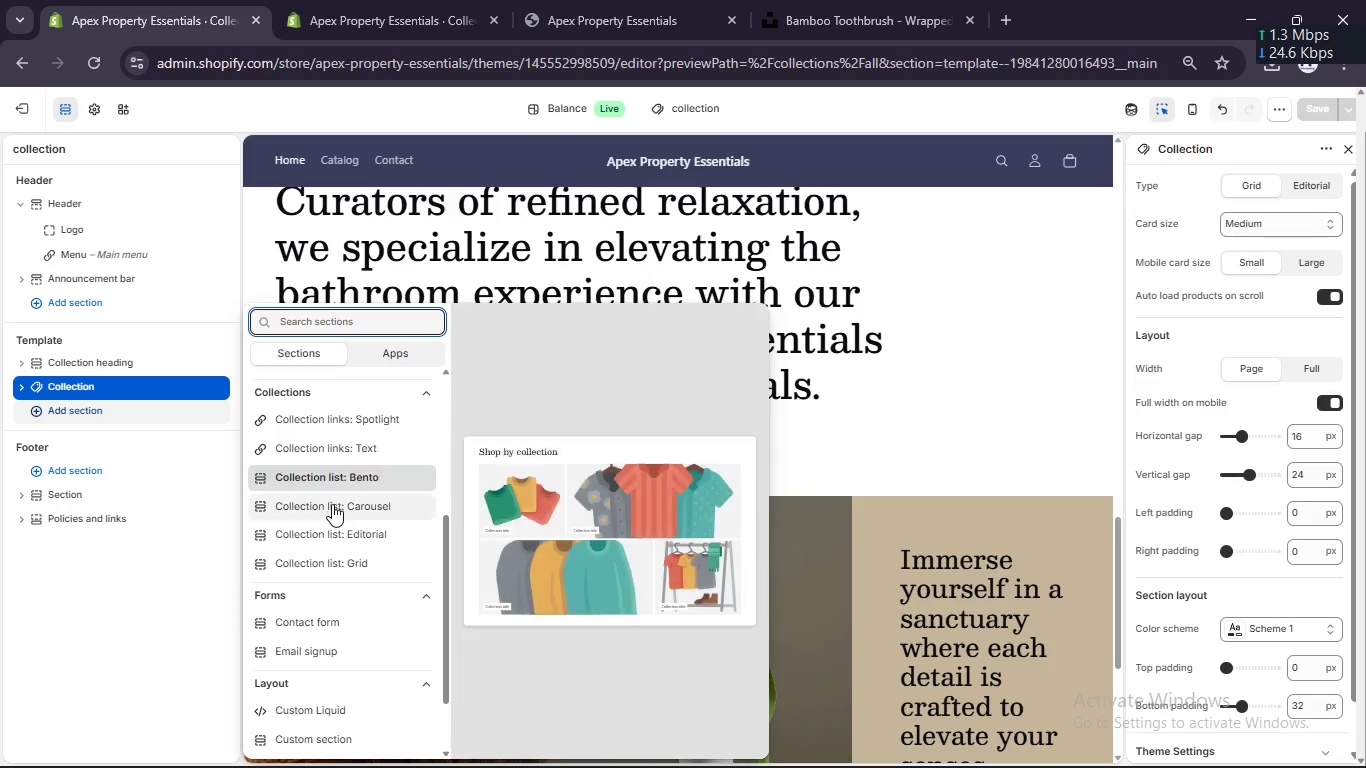 
left_click([332, 504])
 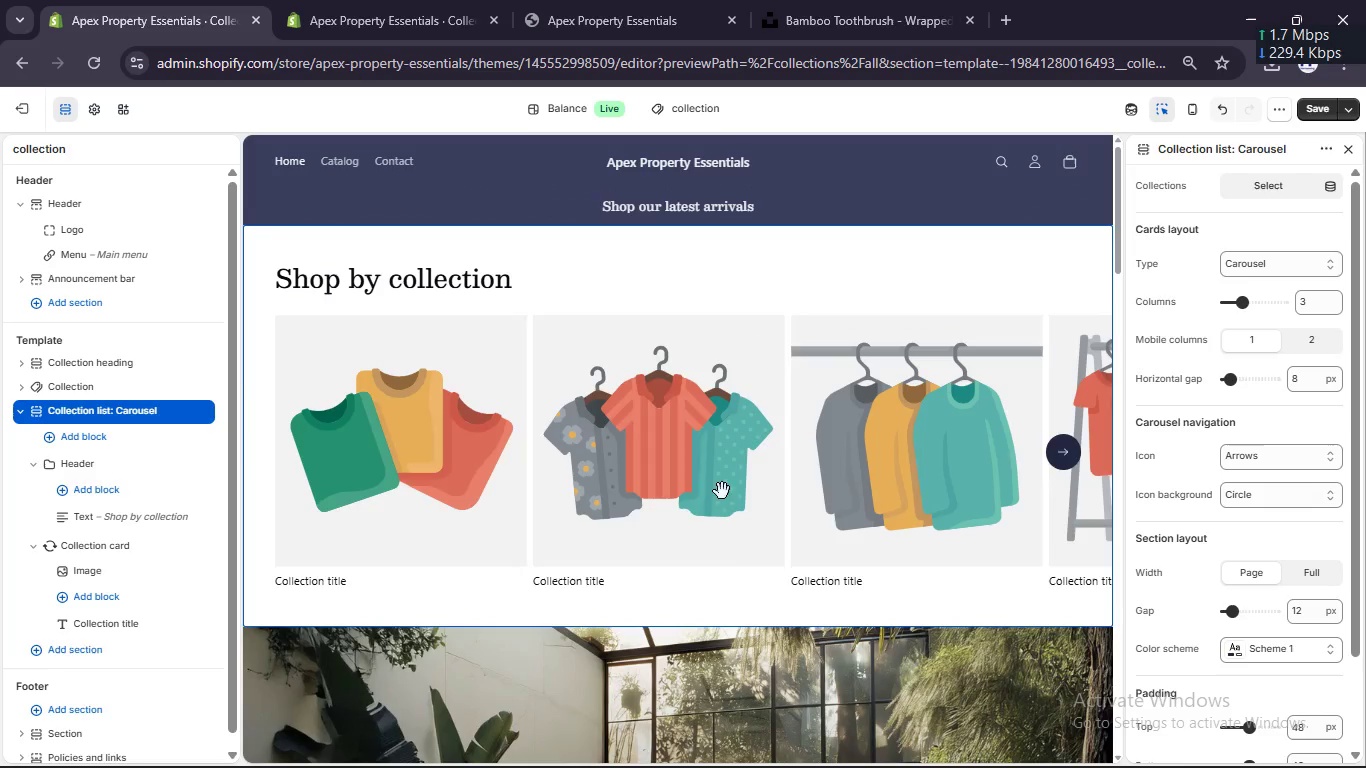 
wait(5.75)
 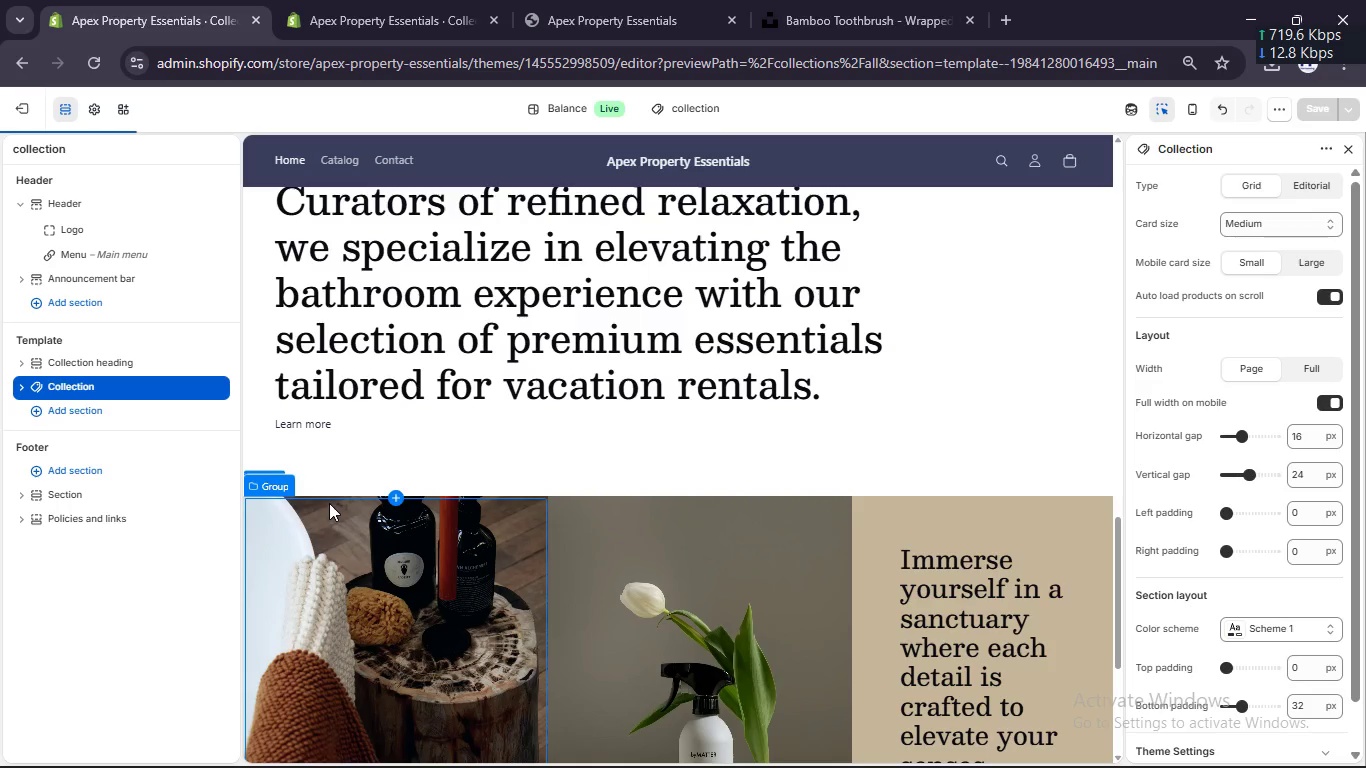 
left_click([1264, 186])
 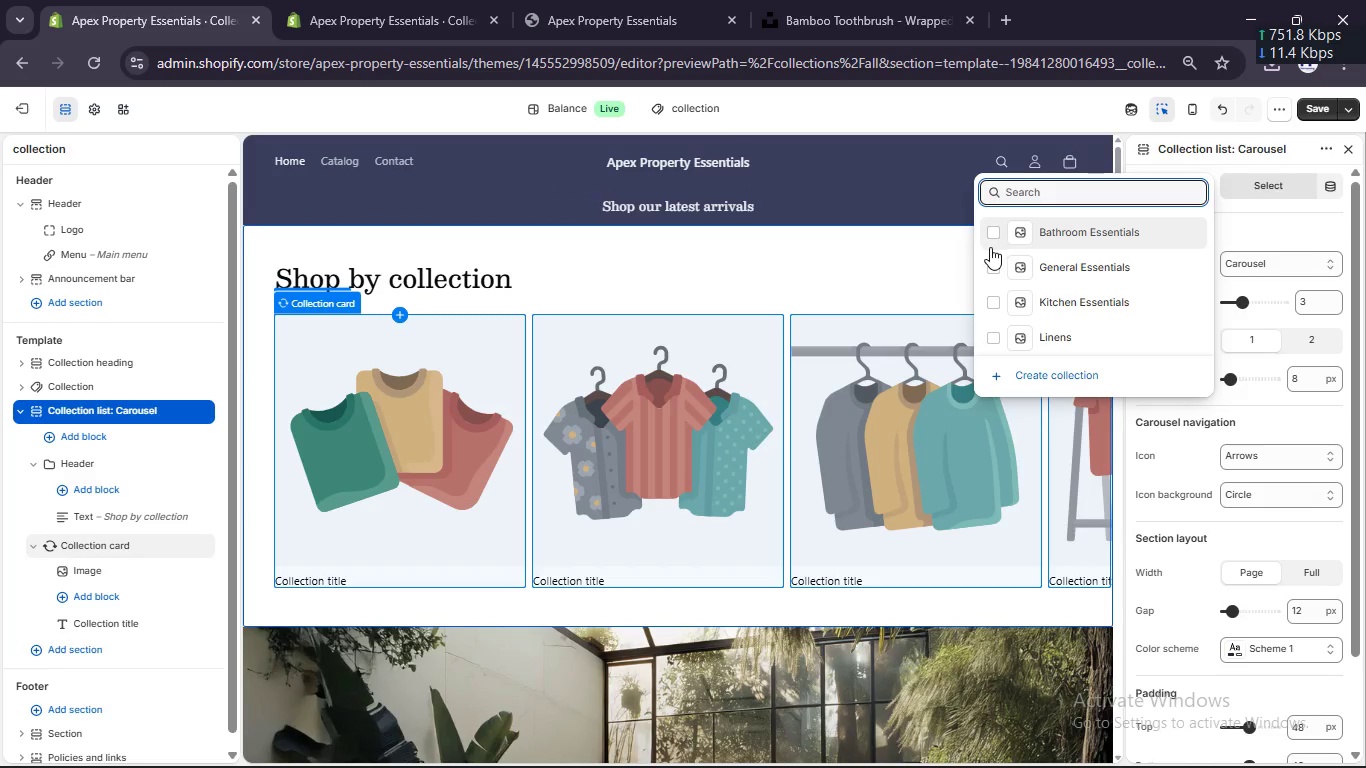 
left_click([991, 243])
 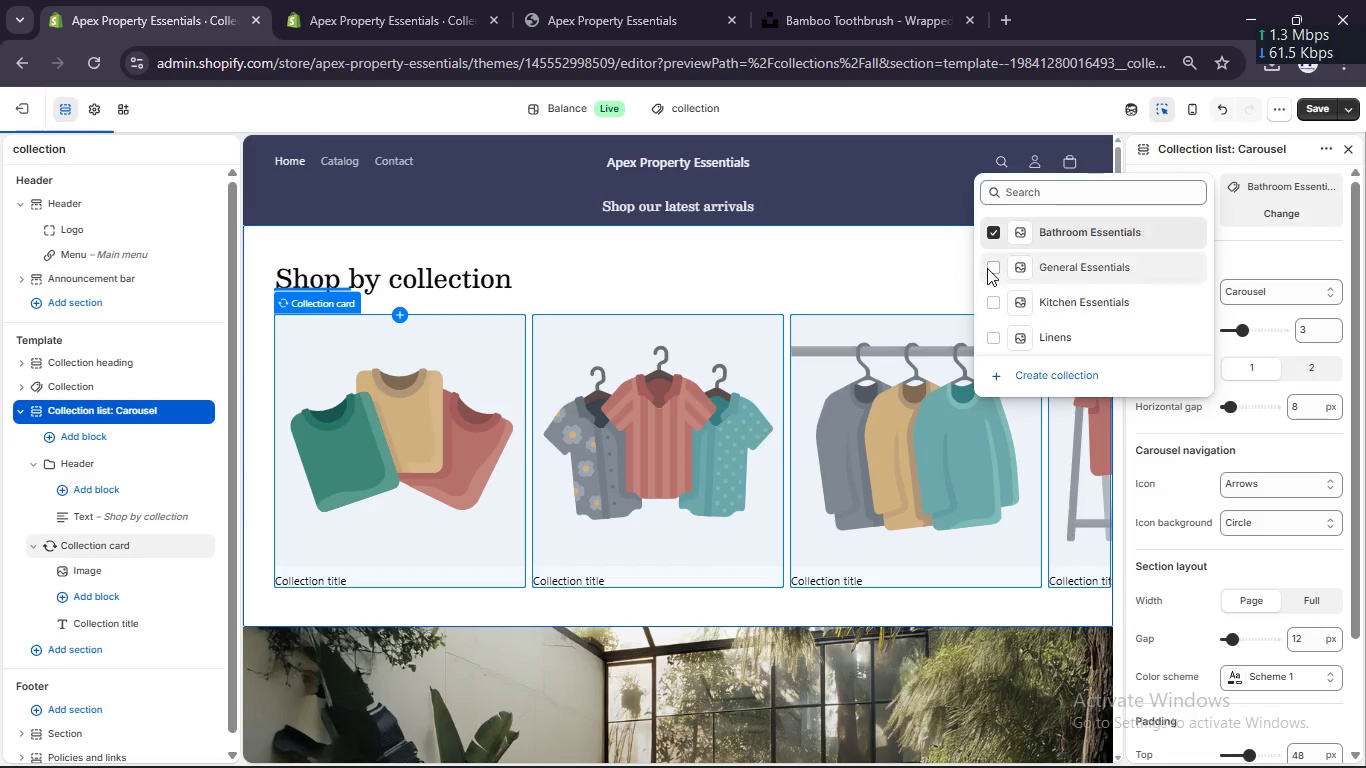 
left_click([987, 268])
 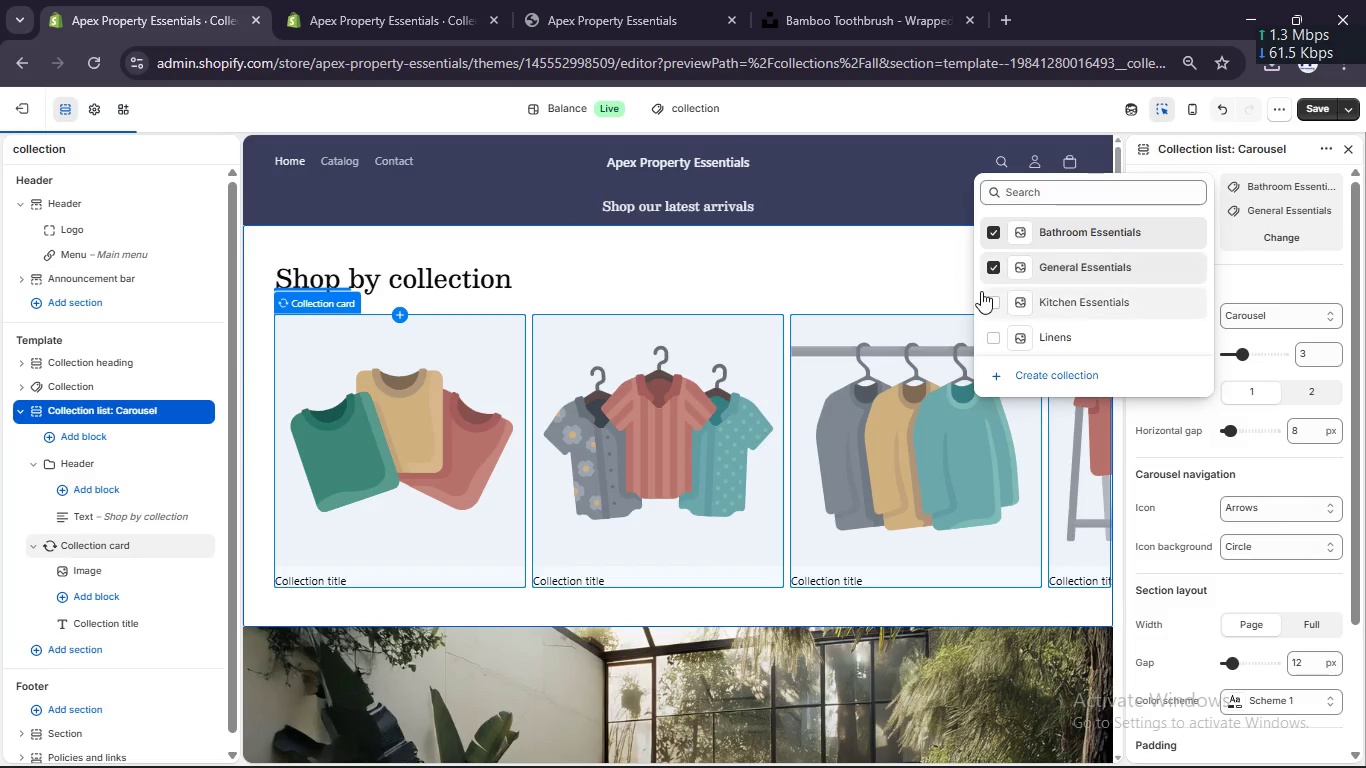 
left_click([981, 291])
 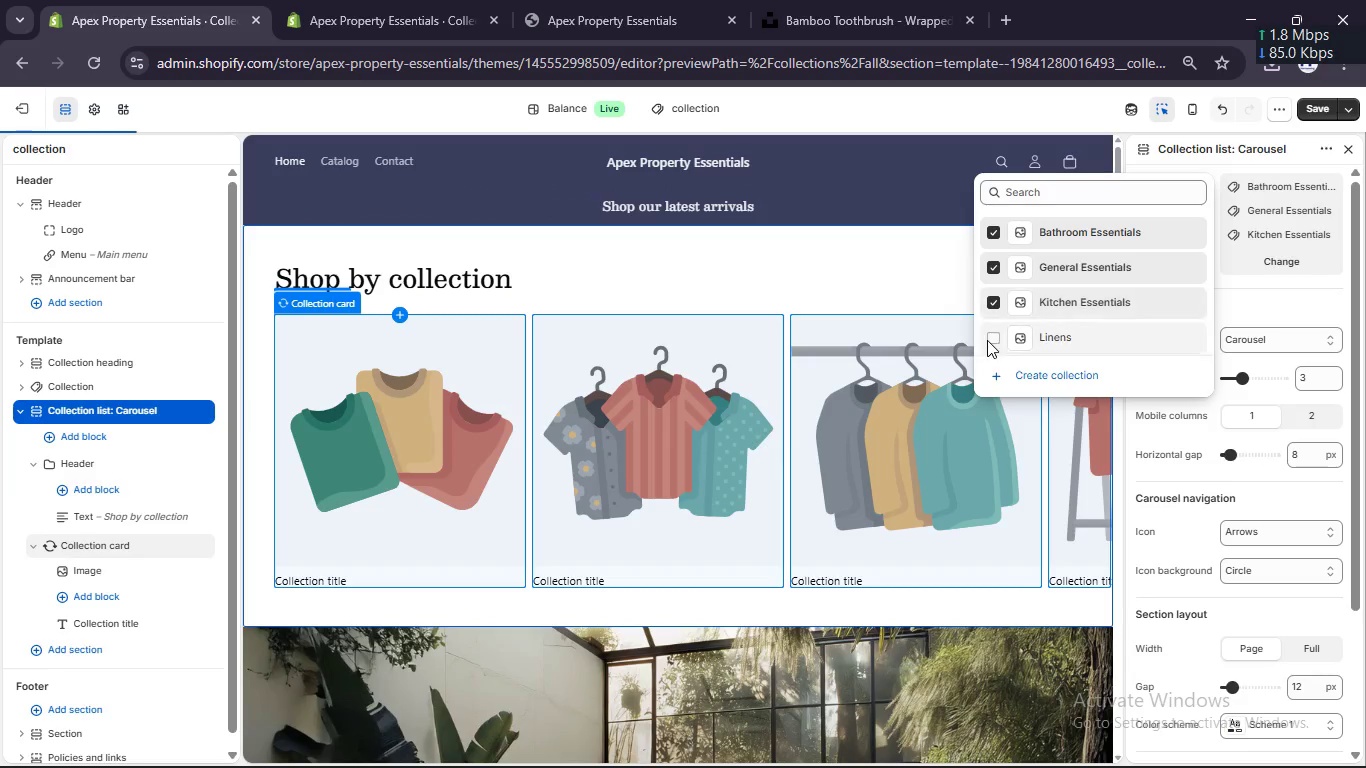 
left_click([987, 343])
 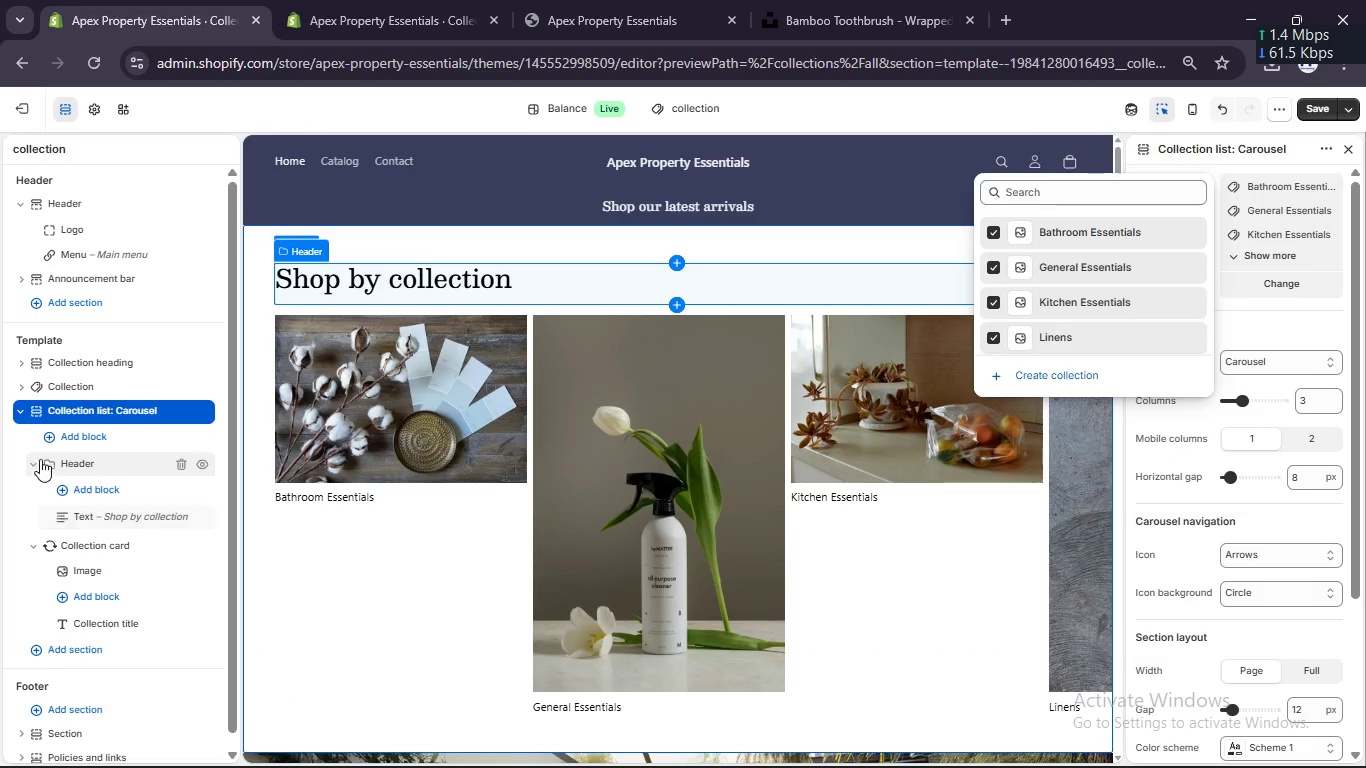 
left_click([87, 564])
 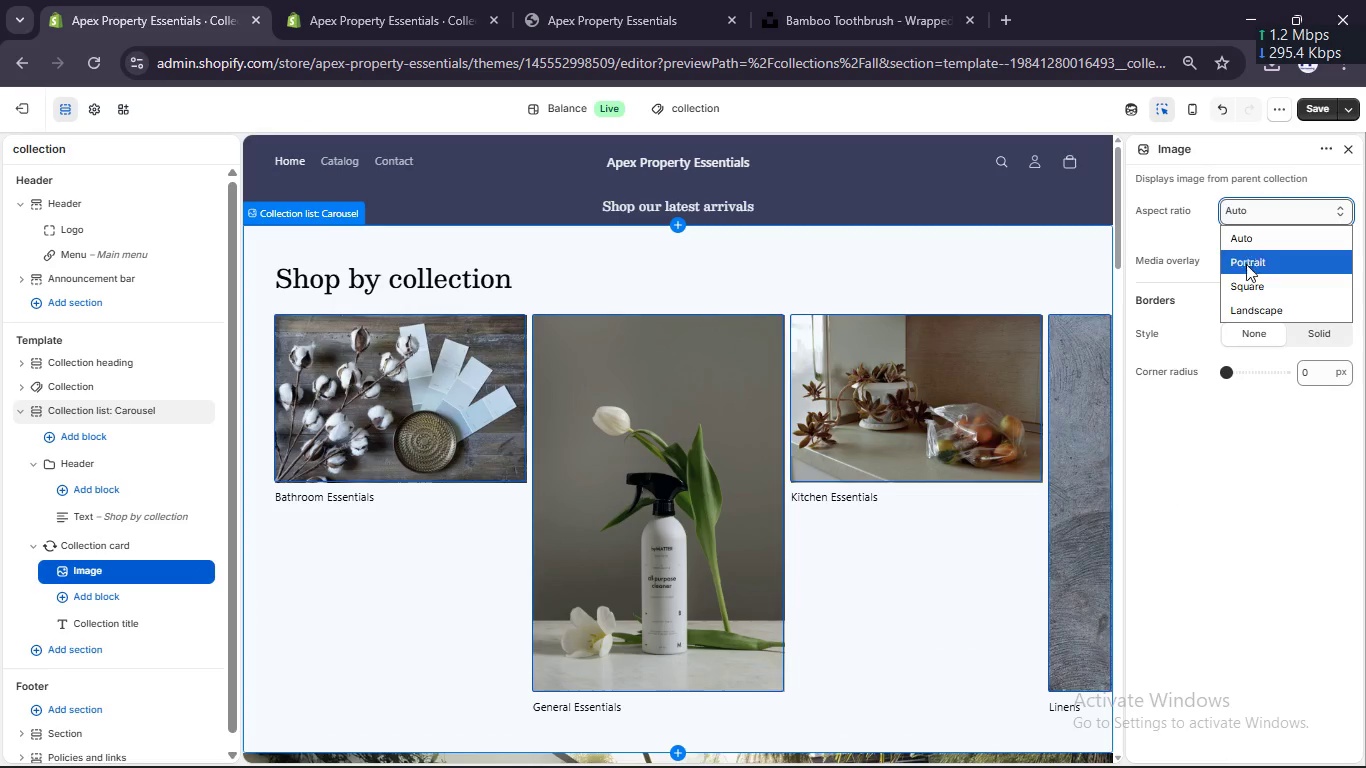 
left_click([1250, 305])
 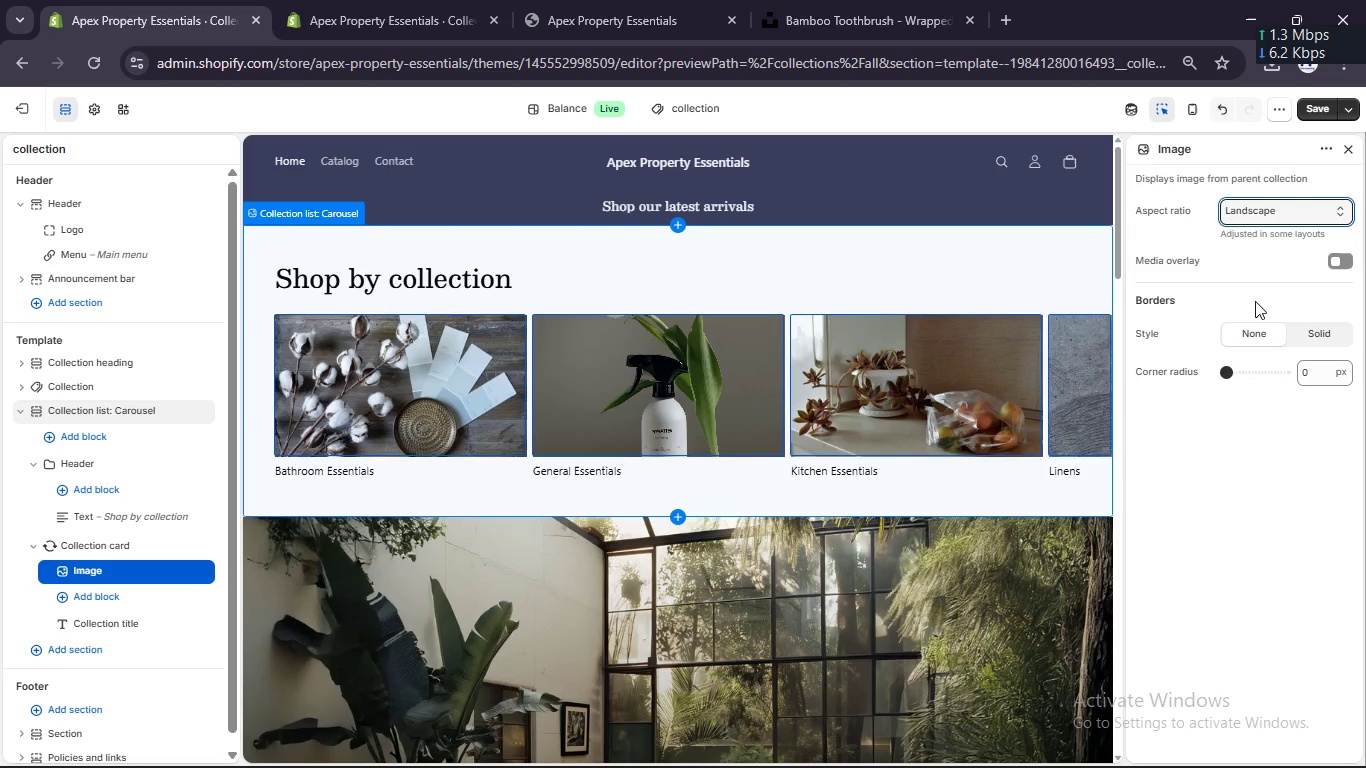 
wait(11.86)
 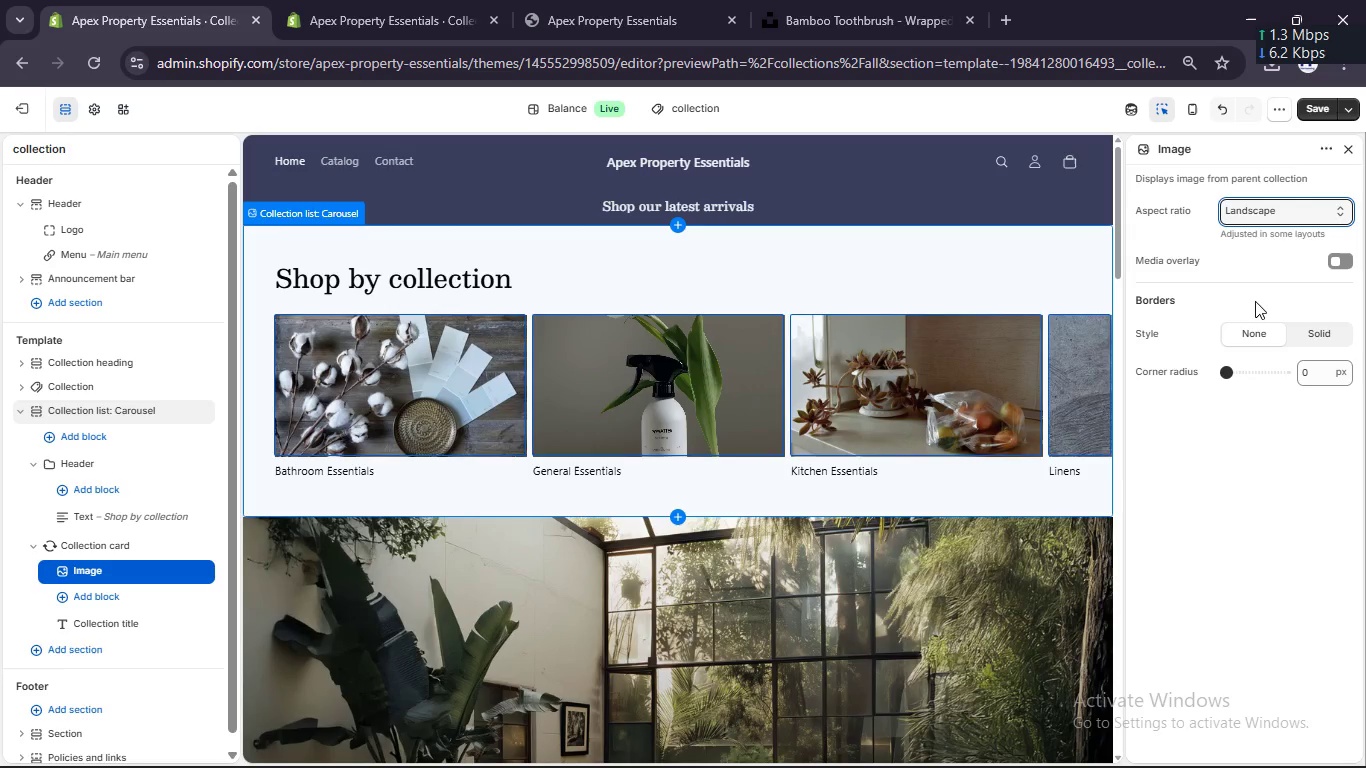 
left_click([14, 409])
 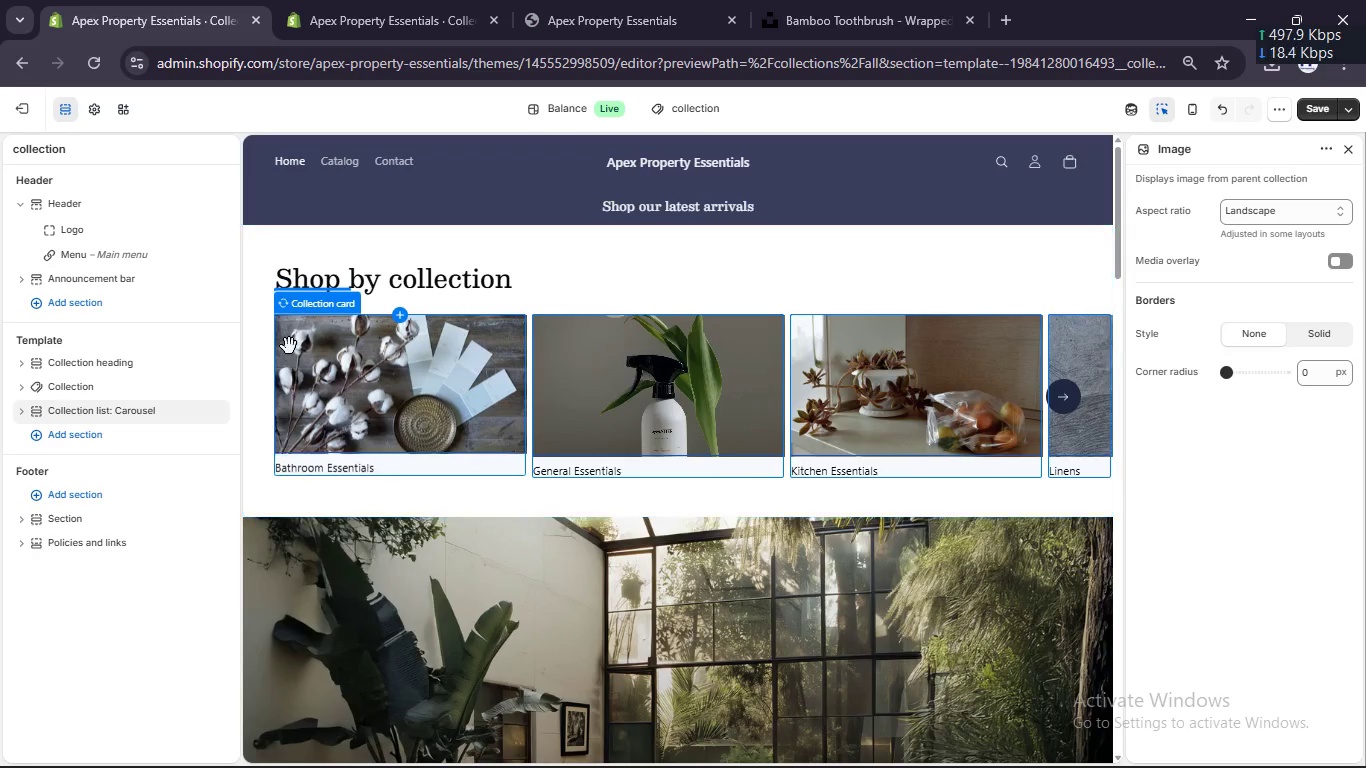 
scroll: coordinate [385, 404], scroll_direction: up, amount: 2.0
 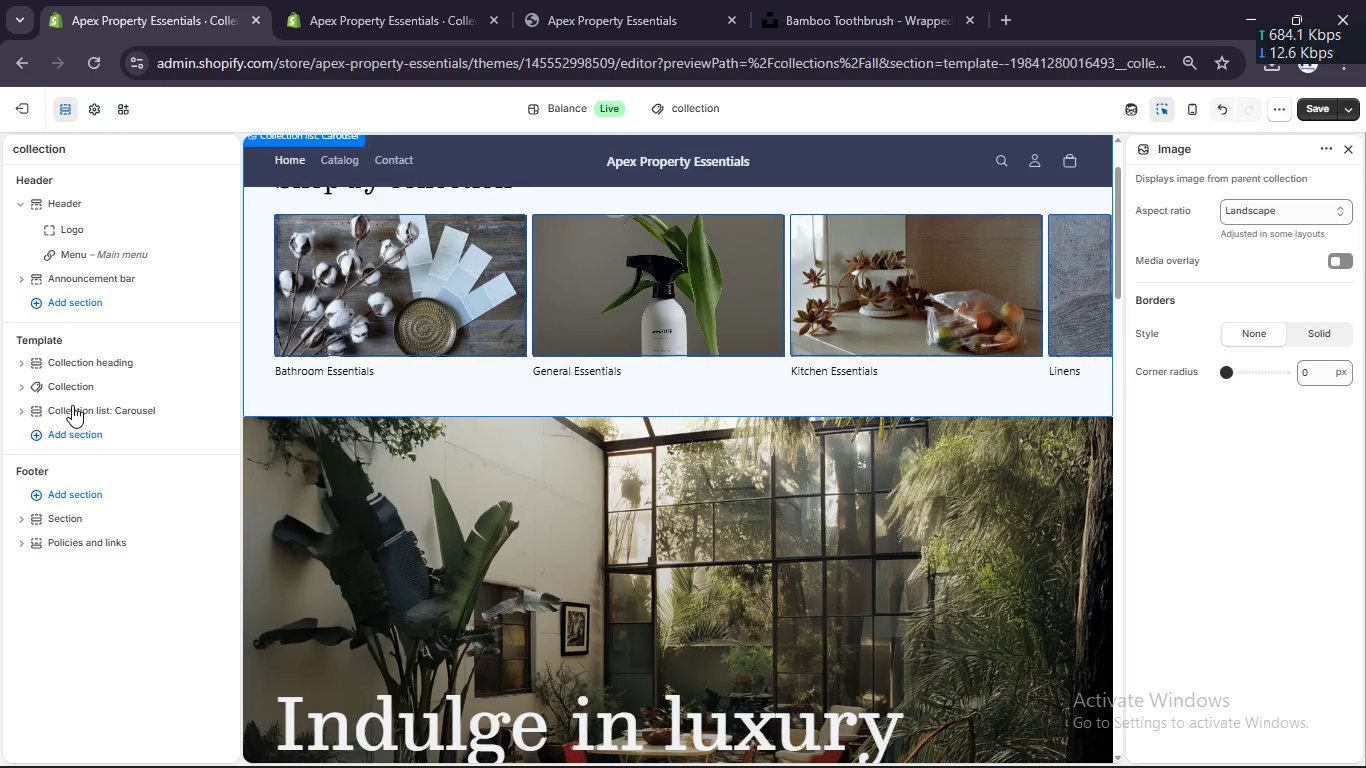 
left_click([72, 407])
 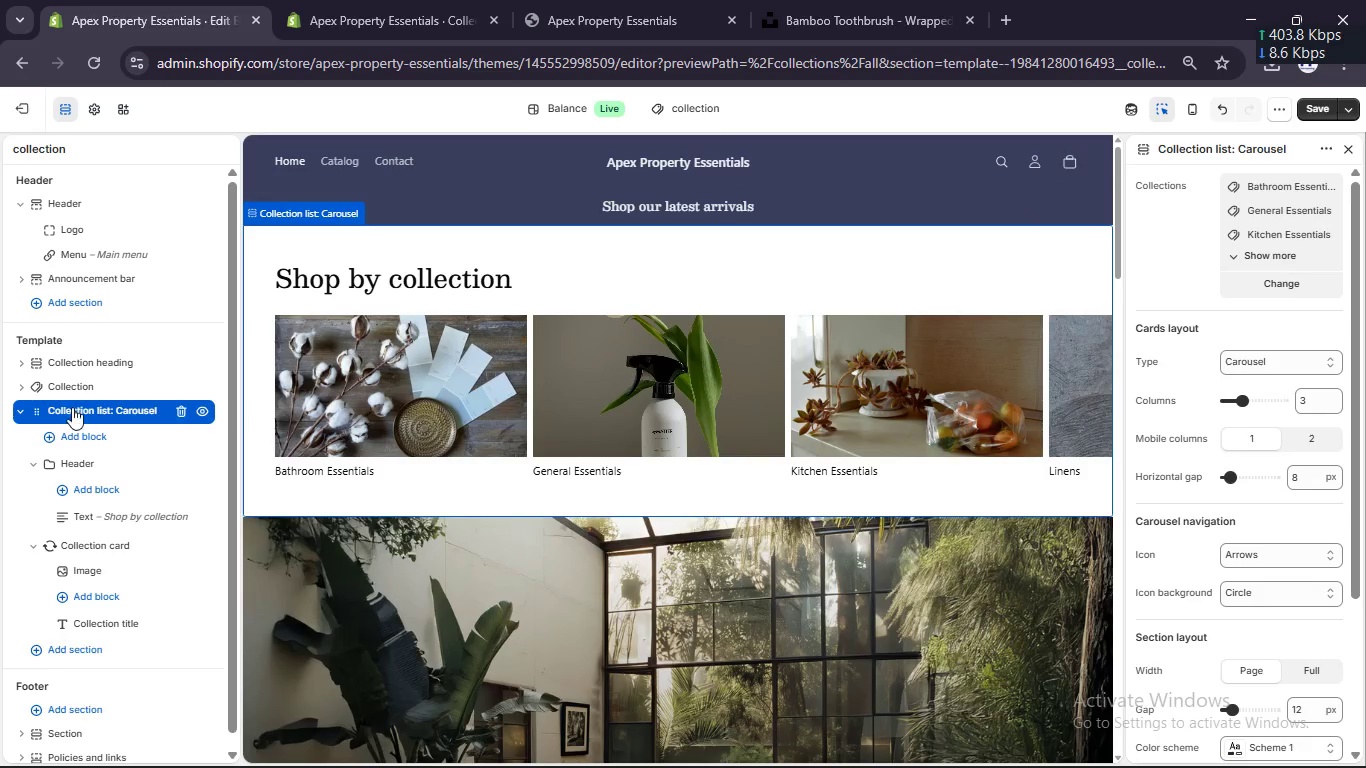 
left_click([72, 407])
 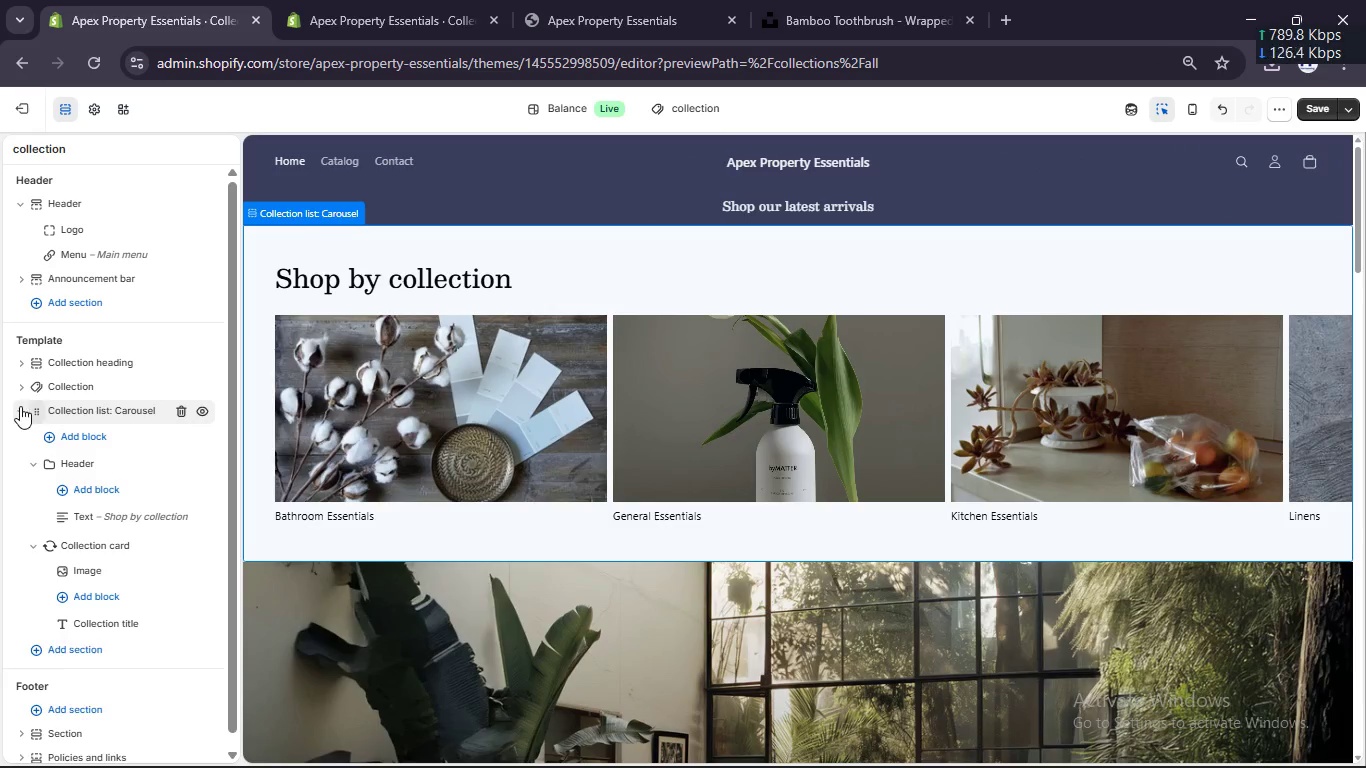 
left_click([17, 406])
 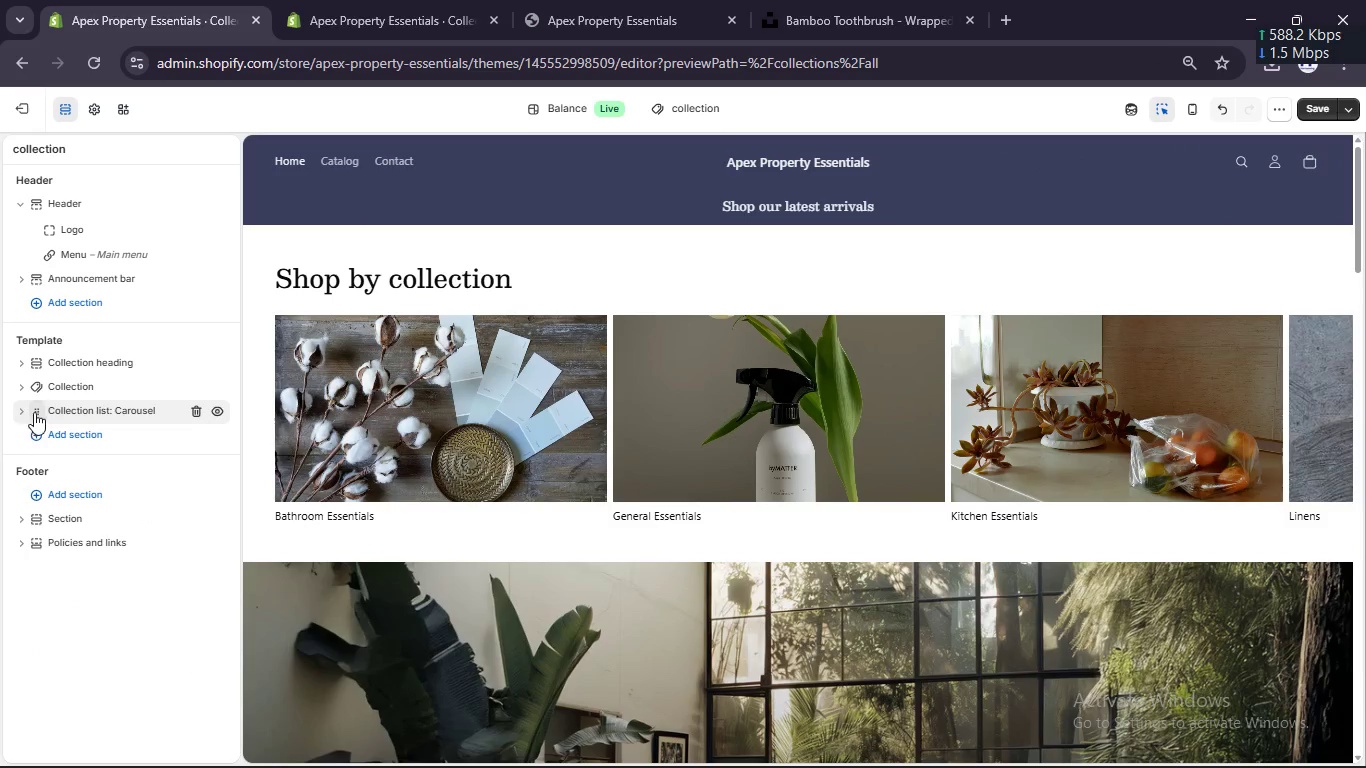 
left_click_drag(start_coordinate=[36, 410], to_coordinate=[24, 456])
 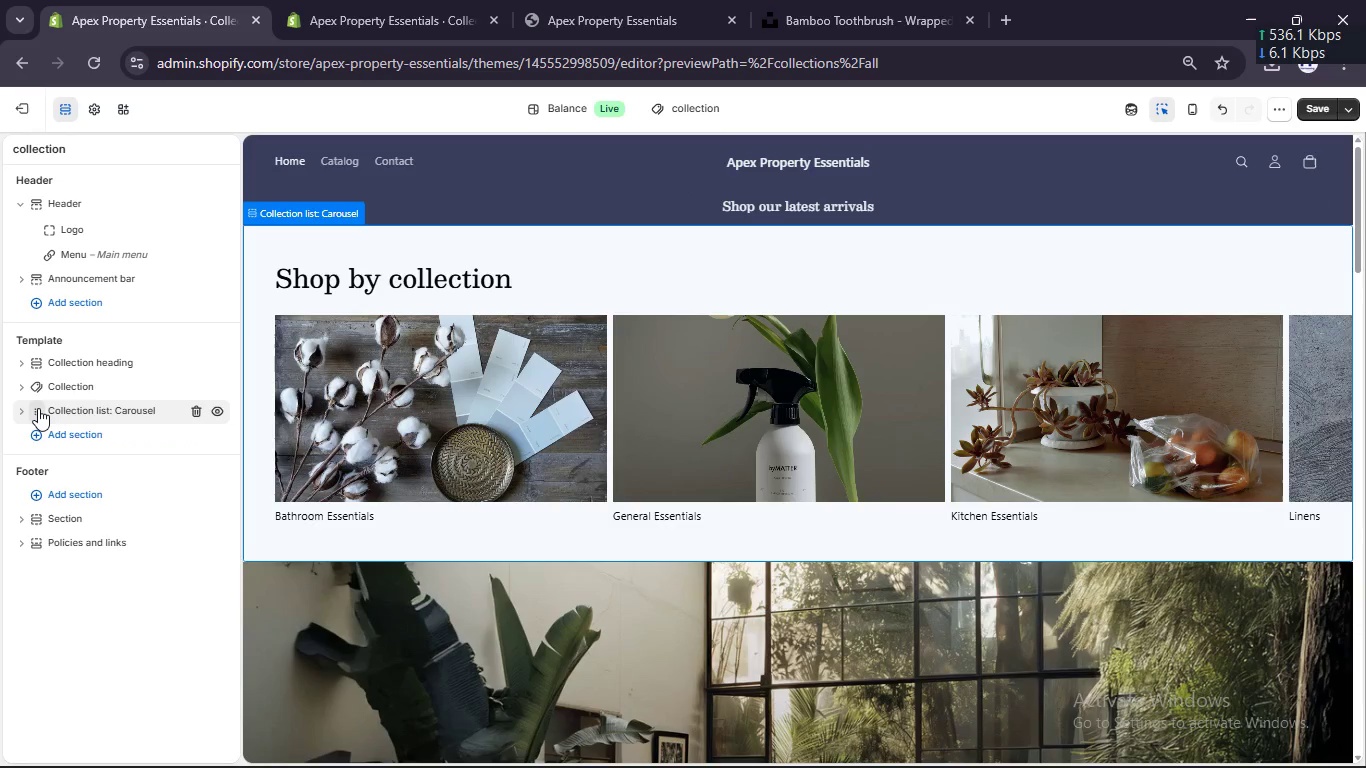 
left_click_drag(start_coordinate=[38, 408], to_coordinate=[15, 350])
 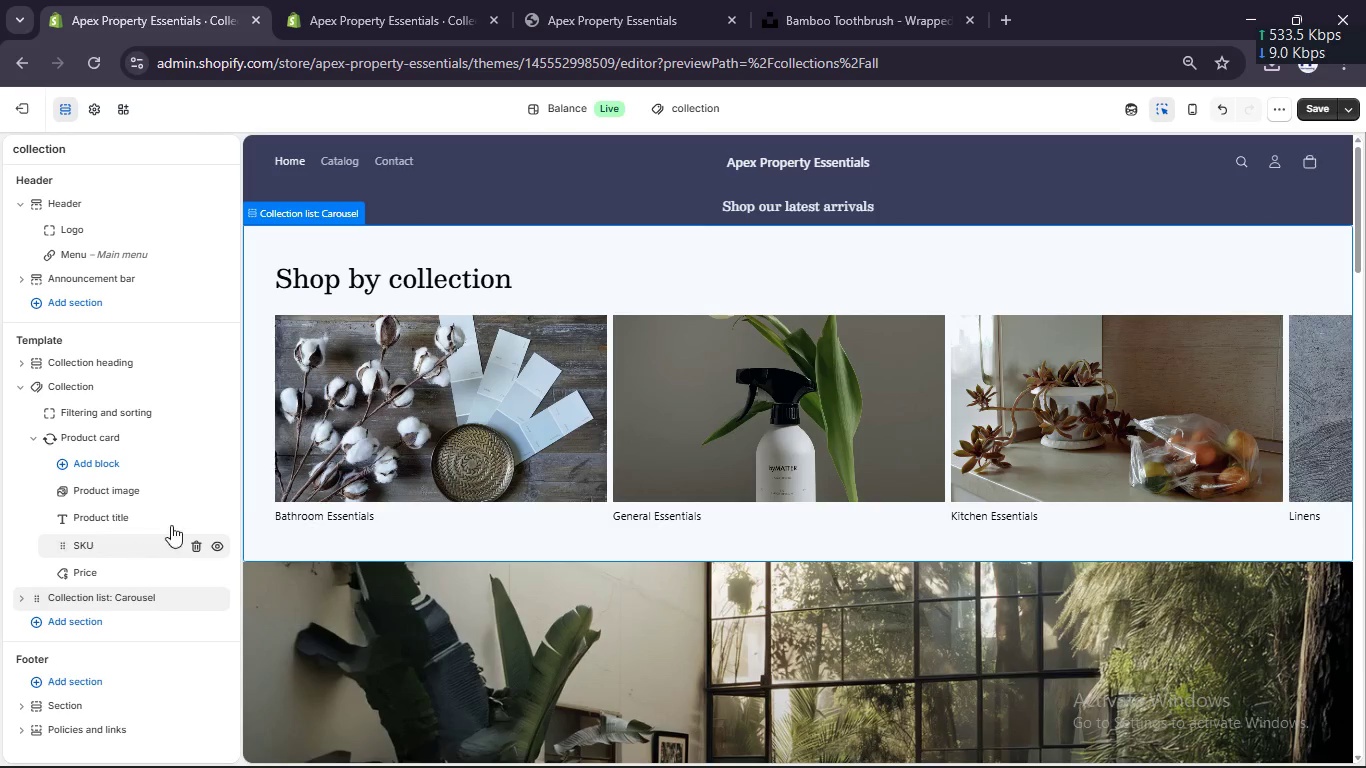 
scroll: coordinate [400, 450], scroll_direction: down, amount: 2.0
 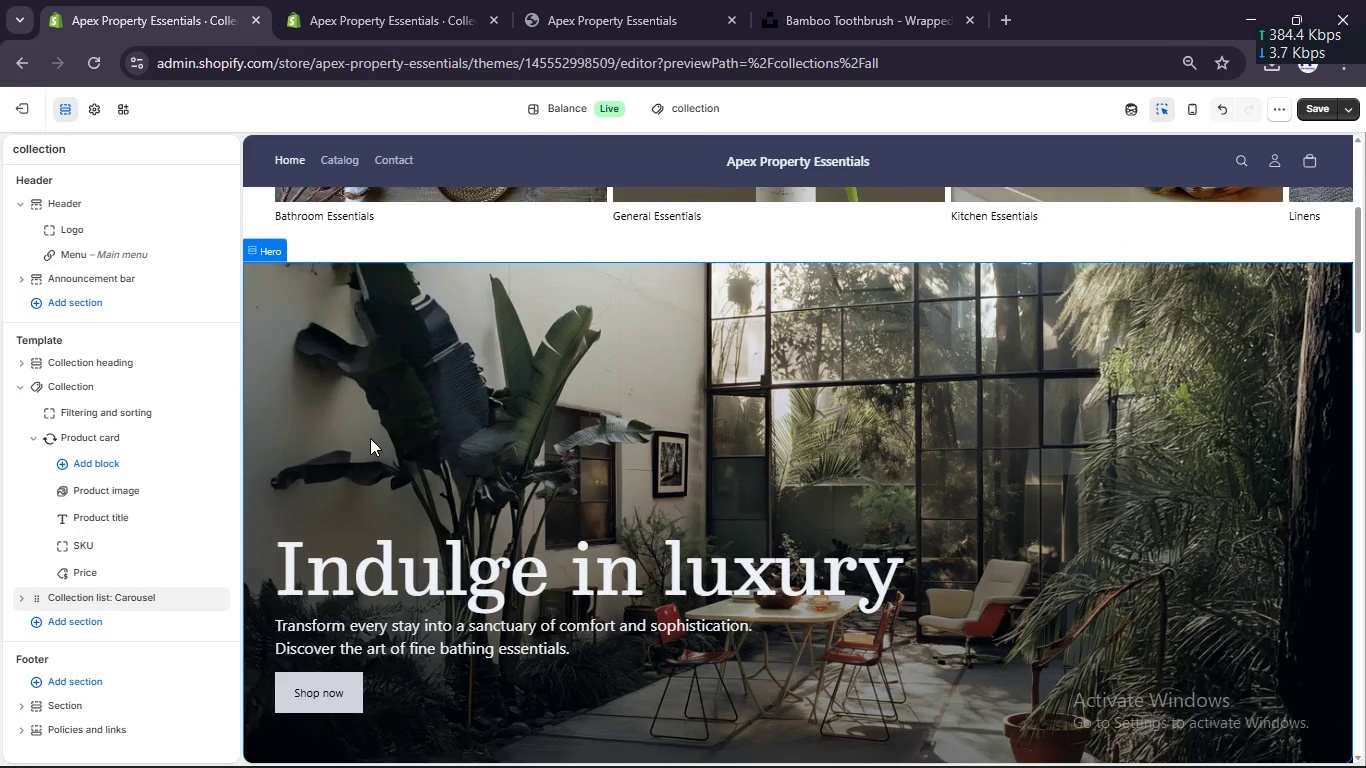 
left_click([370, 438])
 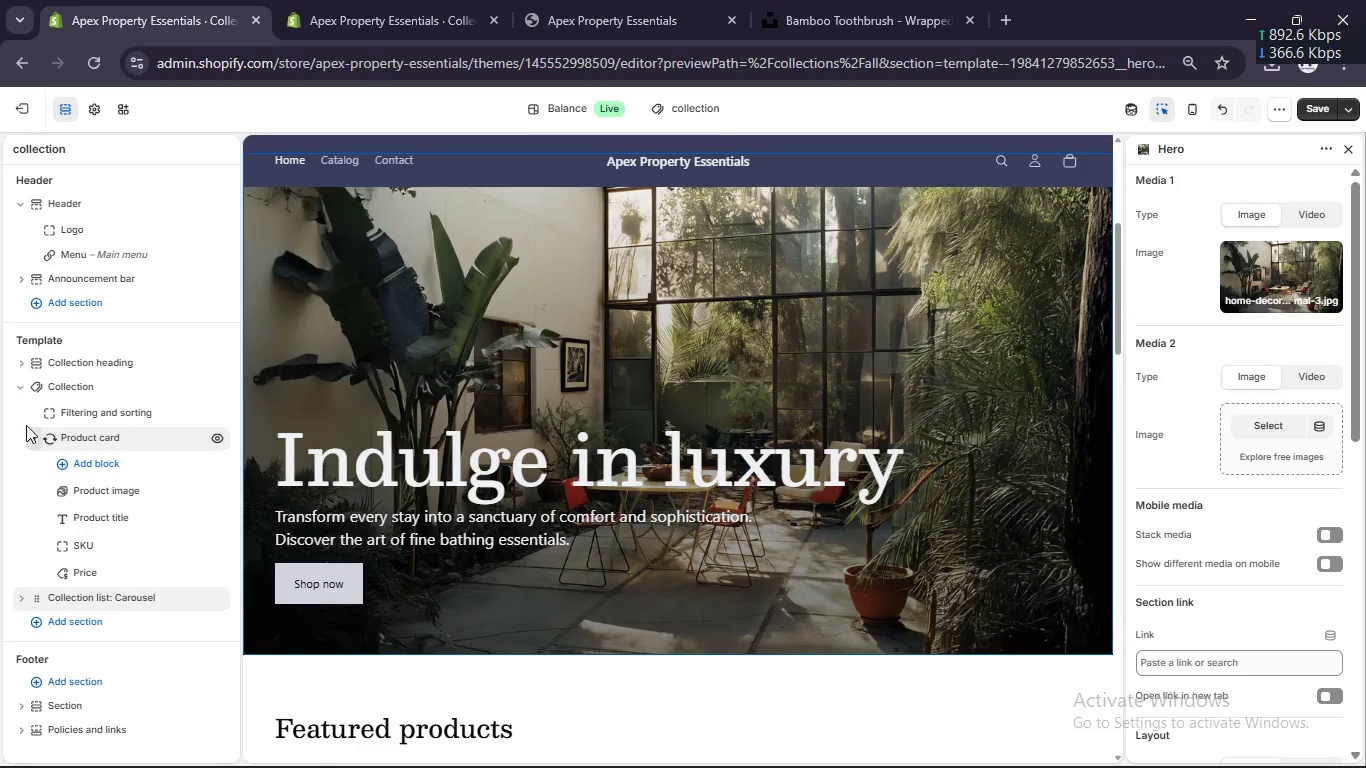 
scroll: coordinate [314, 313], scroll_direction: none, amount: 0.0
 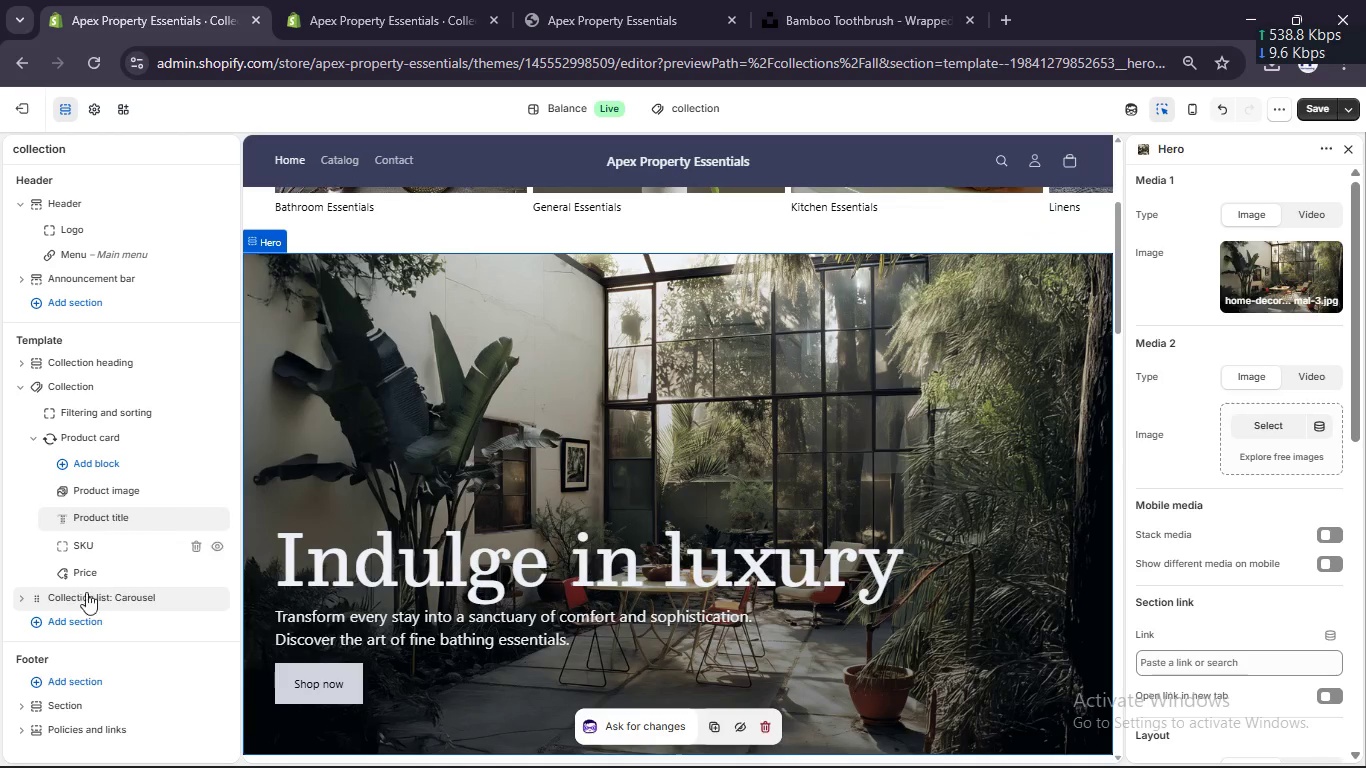 
scroll: coordinate [83, 542], scroll_direction: up, amount: 1.0
 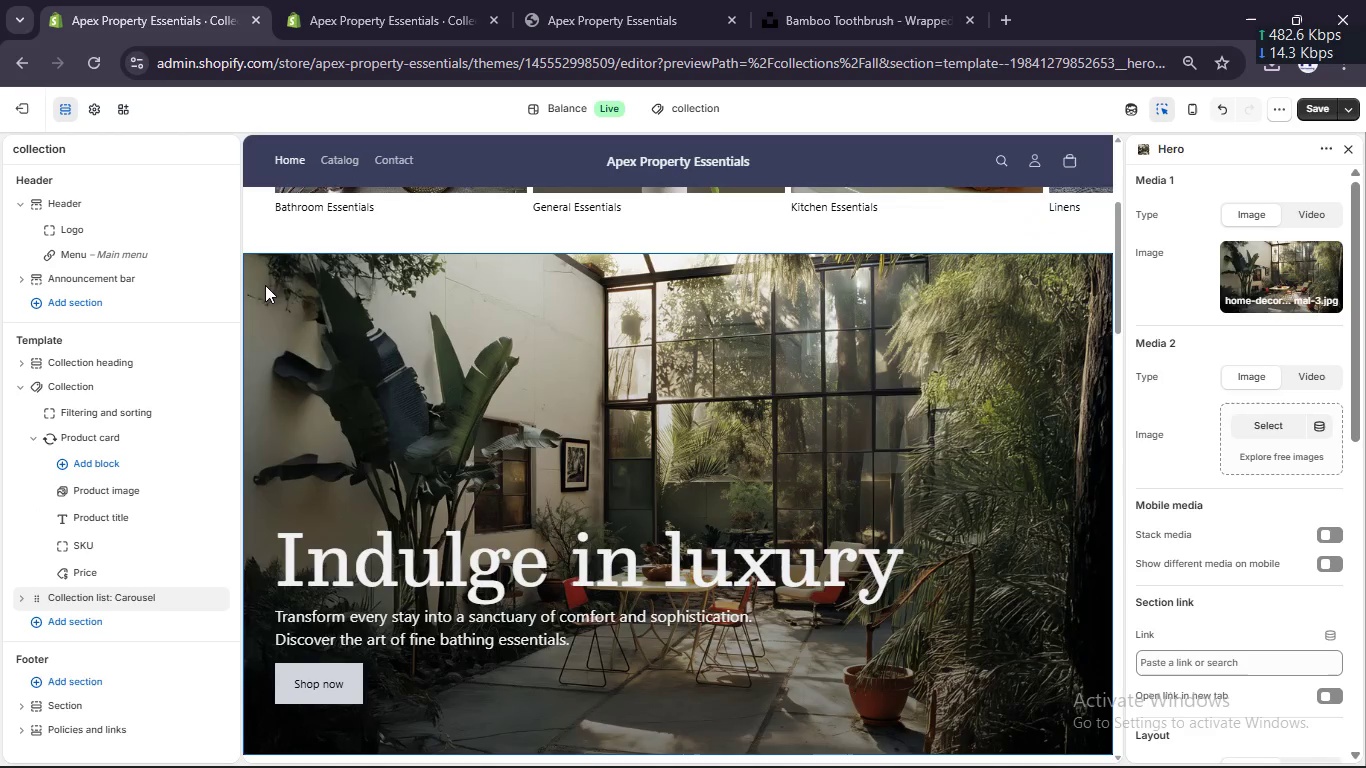 
left_click([285, 269])
 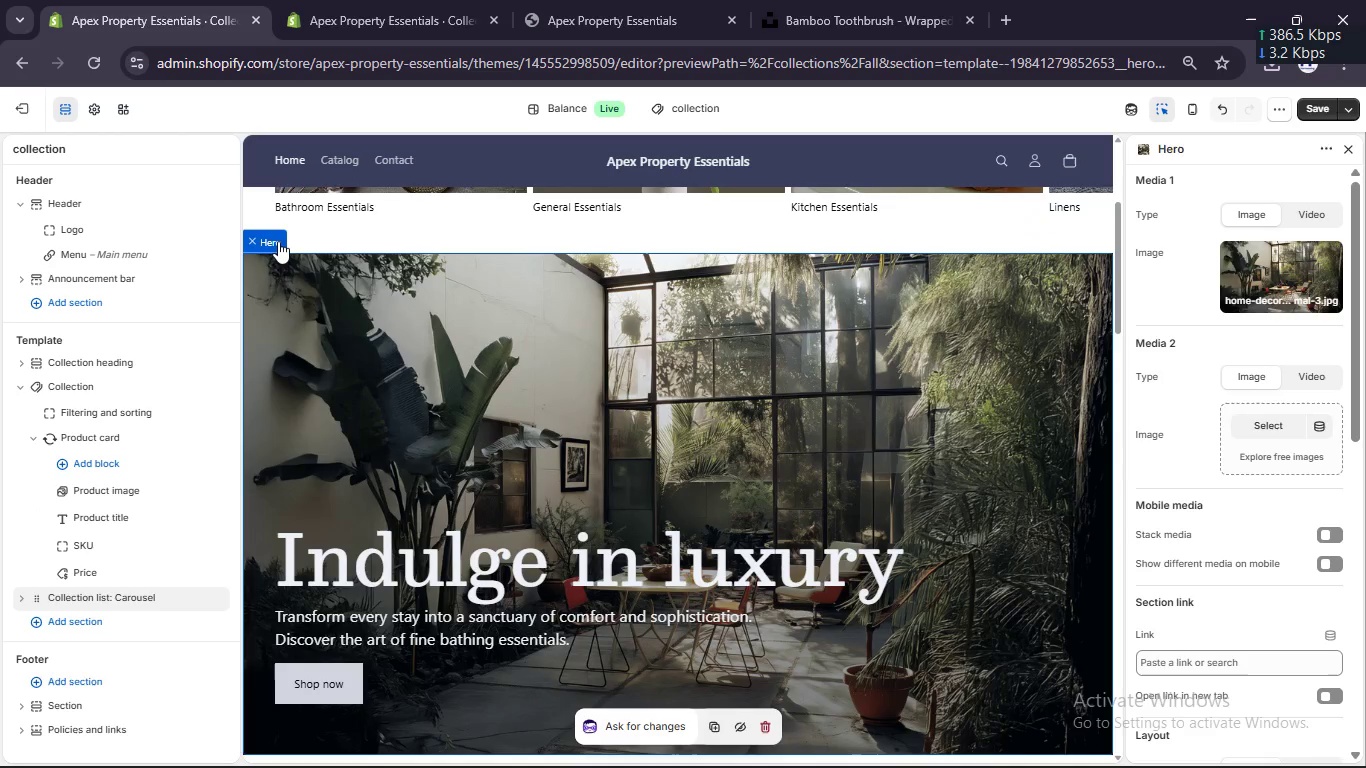 
left_click_drag(start_coordinate=[278, 241], to_coordinate=[279, 188])
 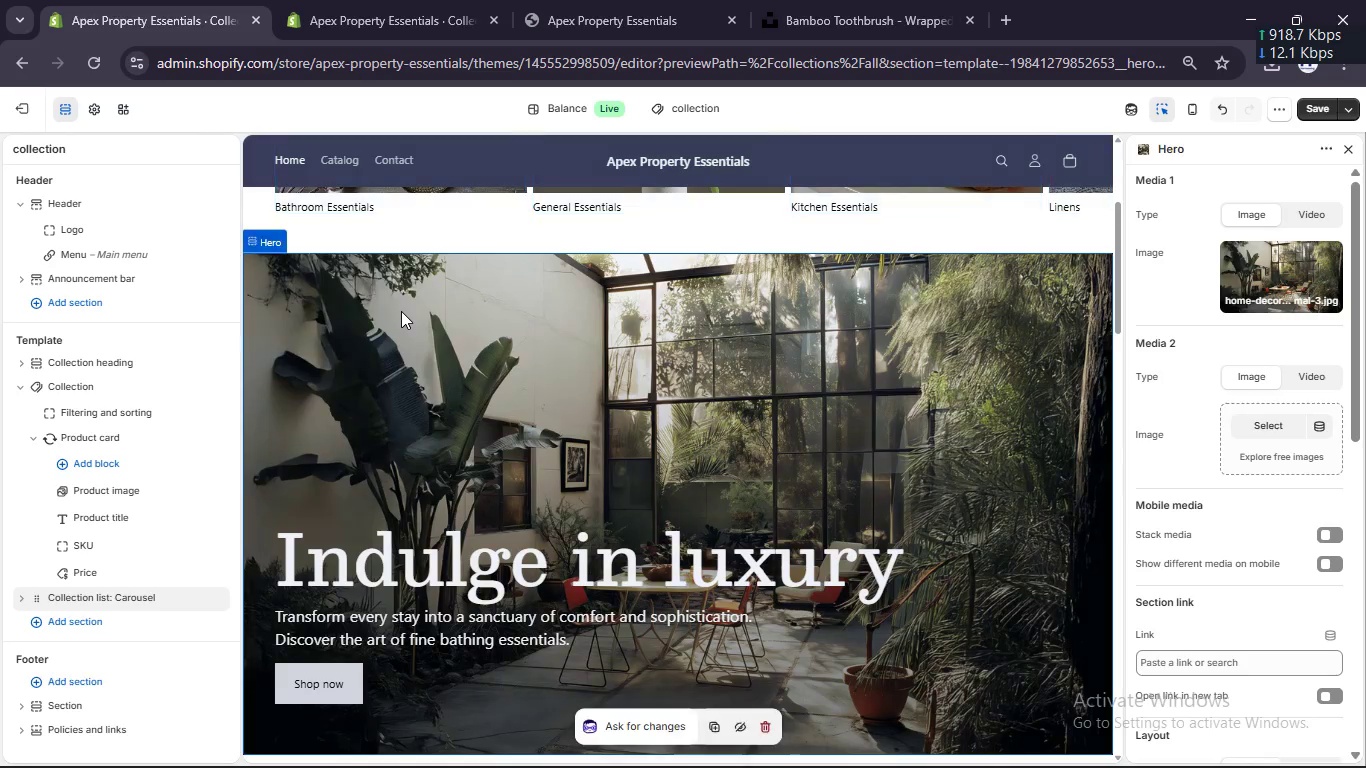 
scroll: coordinate [401, 311], scroll_direction: up, amount: 3.0
 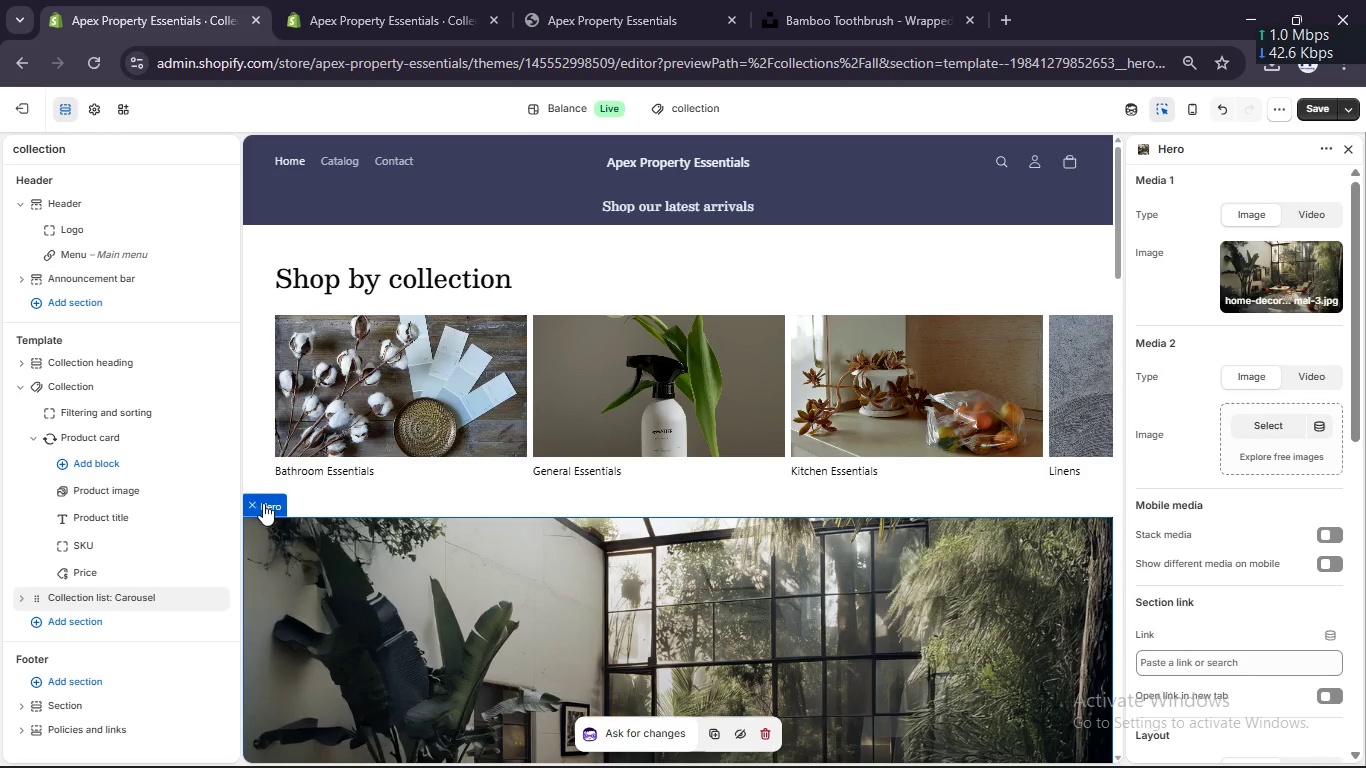 
left_click_drag(start_coordinate=[268, 504], to_coordinate=[278, 305])
 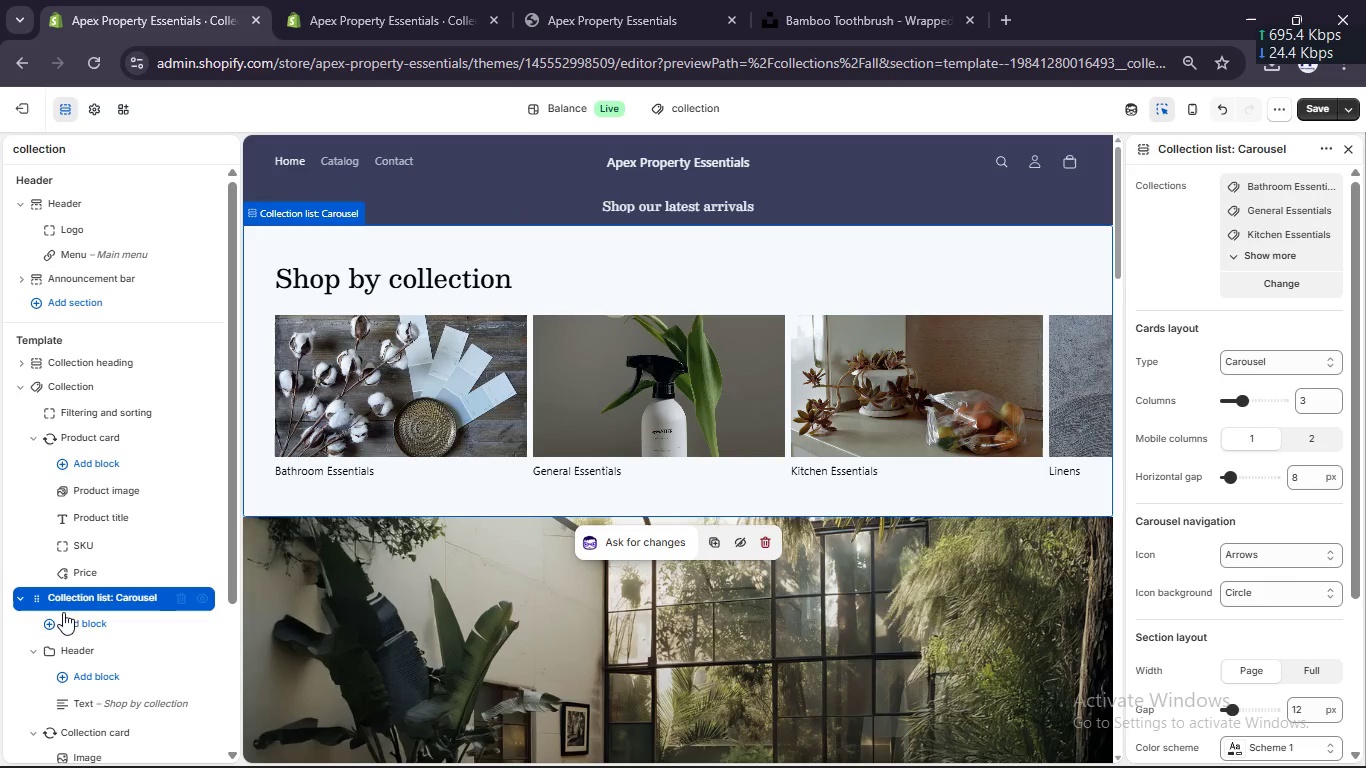 
left_click([25, 599])
 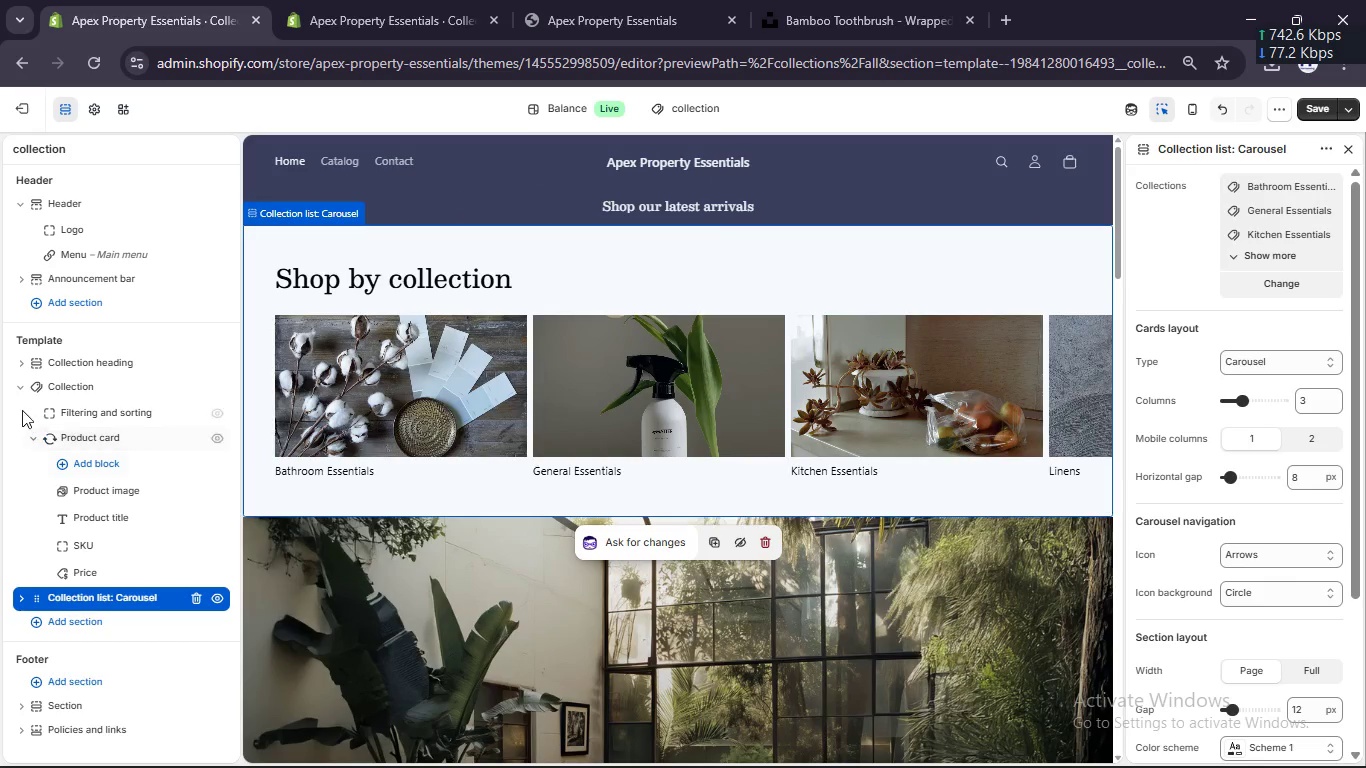 
left_click([15, 393])
 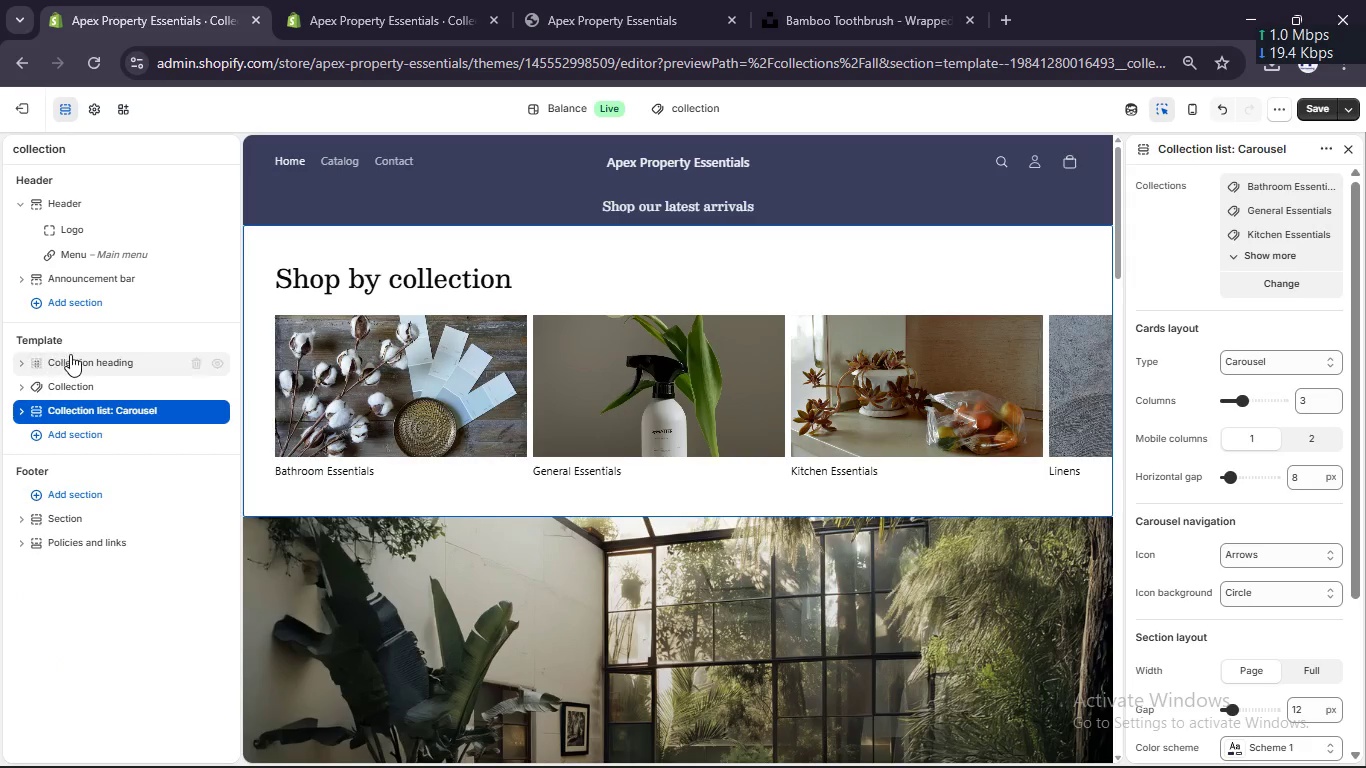 
left_click([70, 354])
 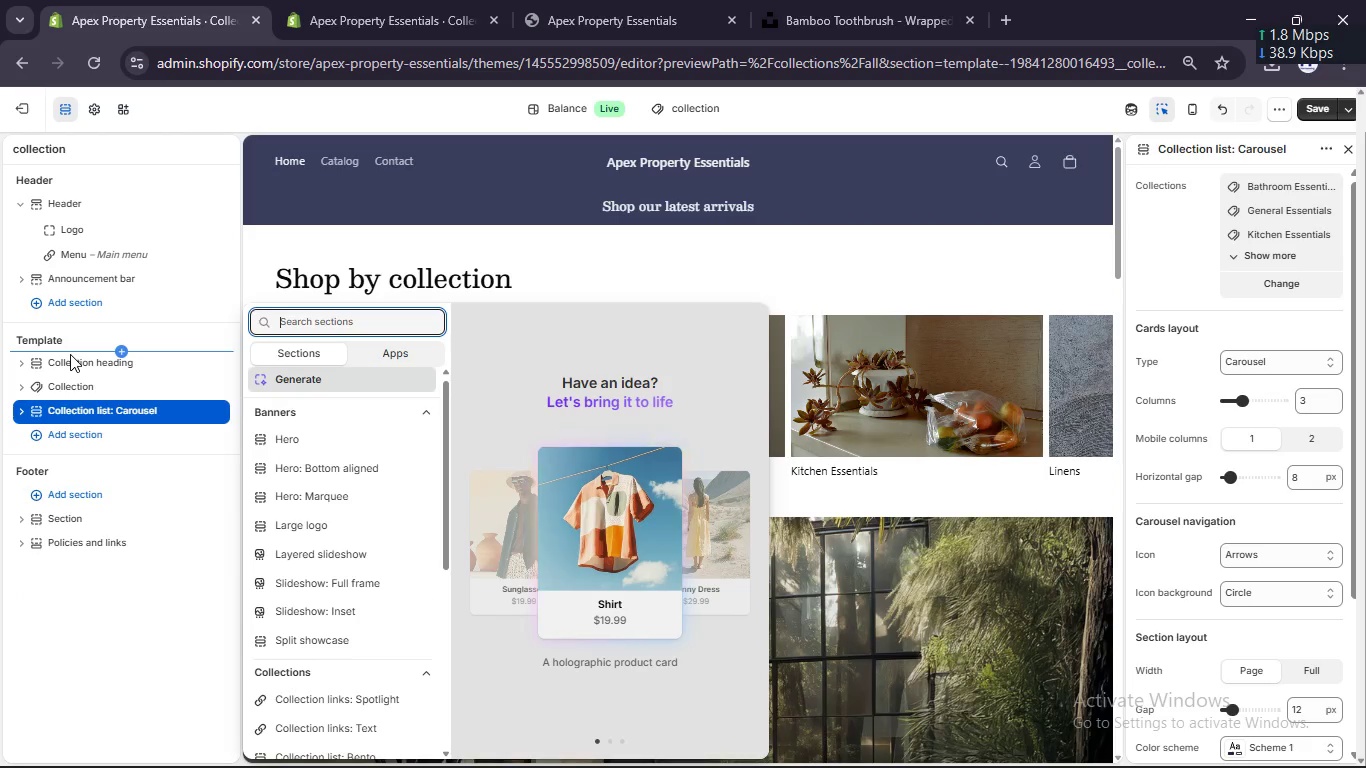 
left_click([70, 354])
 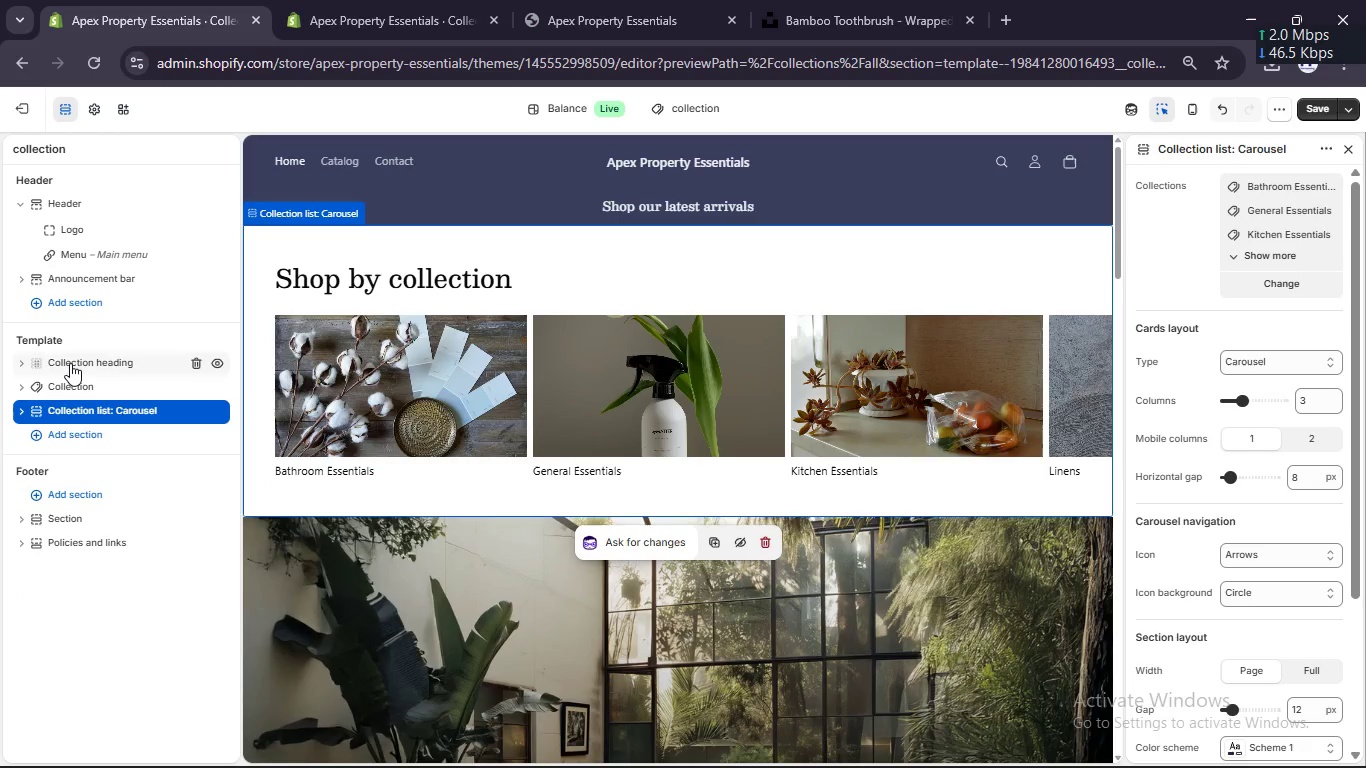 
left_click([70, 363])
 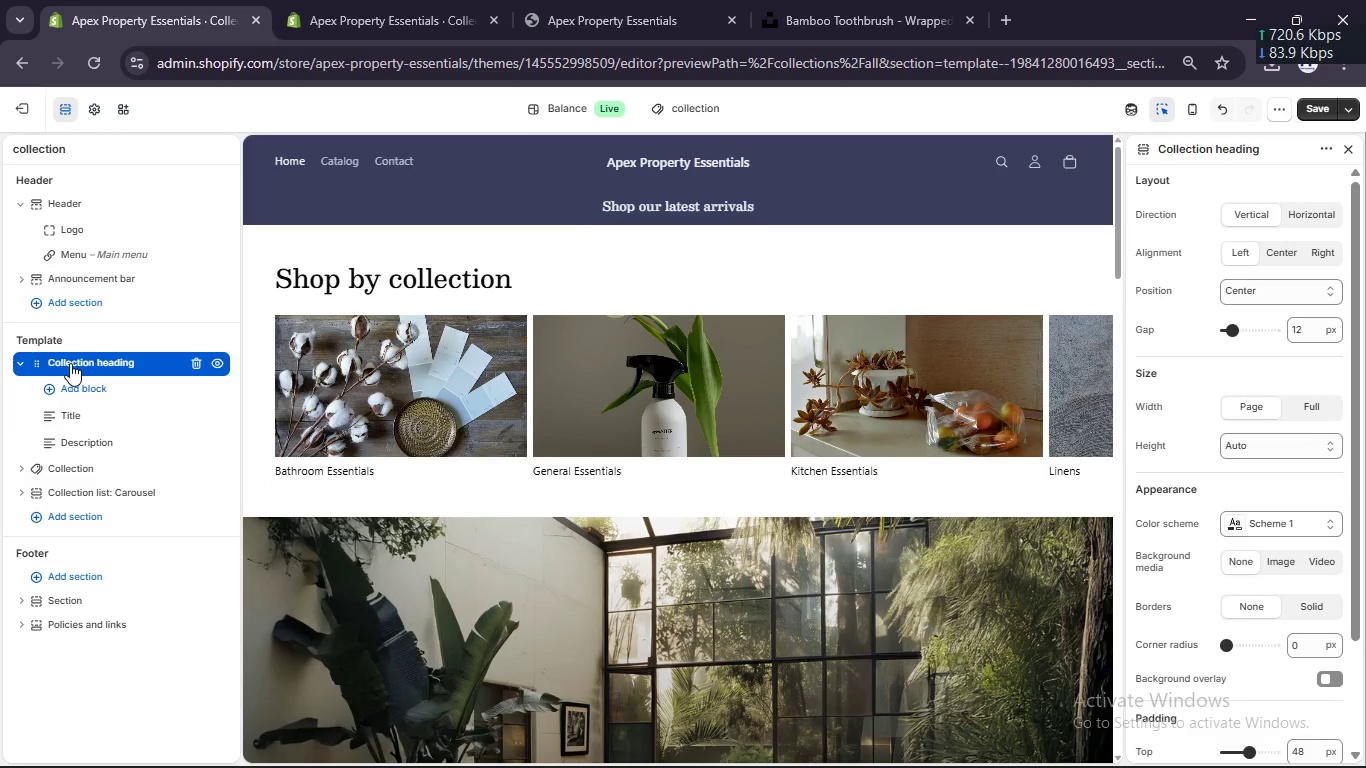 
left_click([70, 363])
 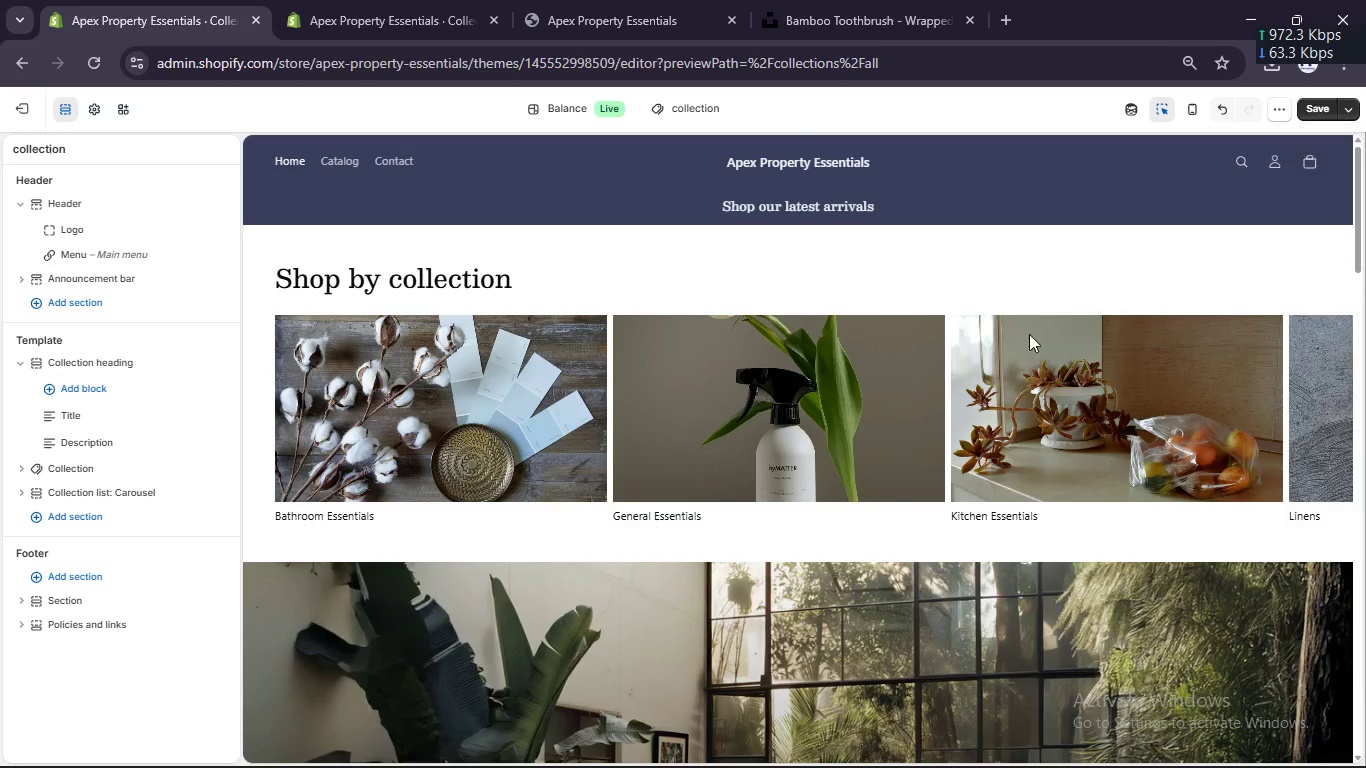 
scroll: coordinate [833, 521], scroll_direction: down, amount: 1.0
 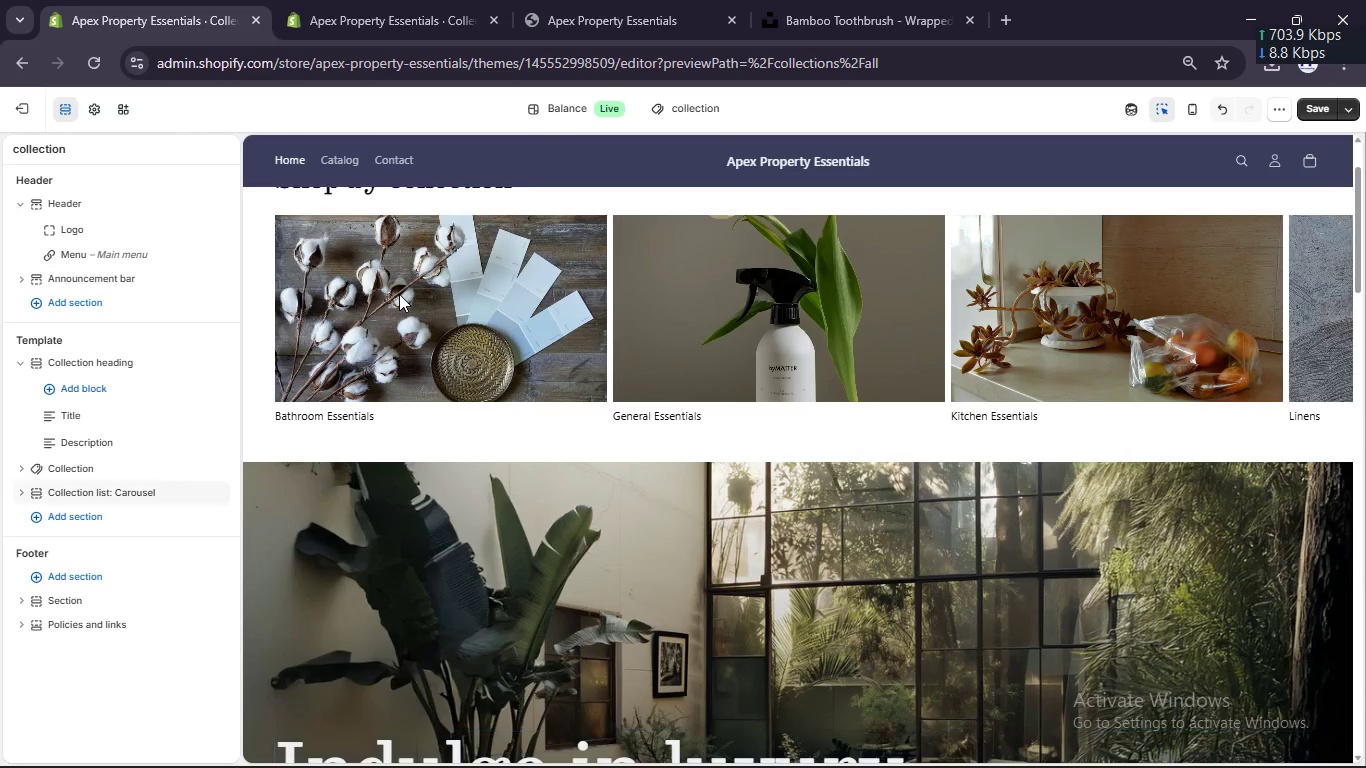 
scroll: coordinate [399, 293], scroll_direction: up, amount: 2.0
 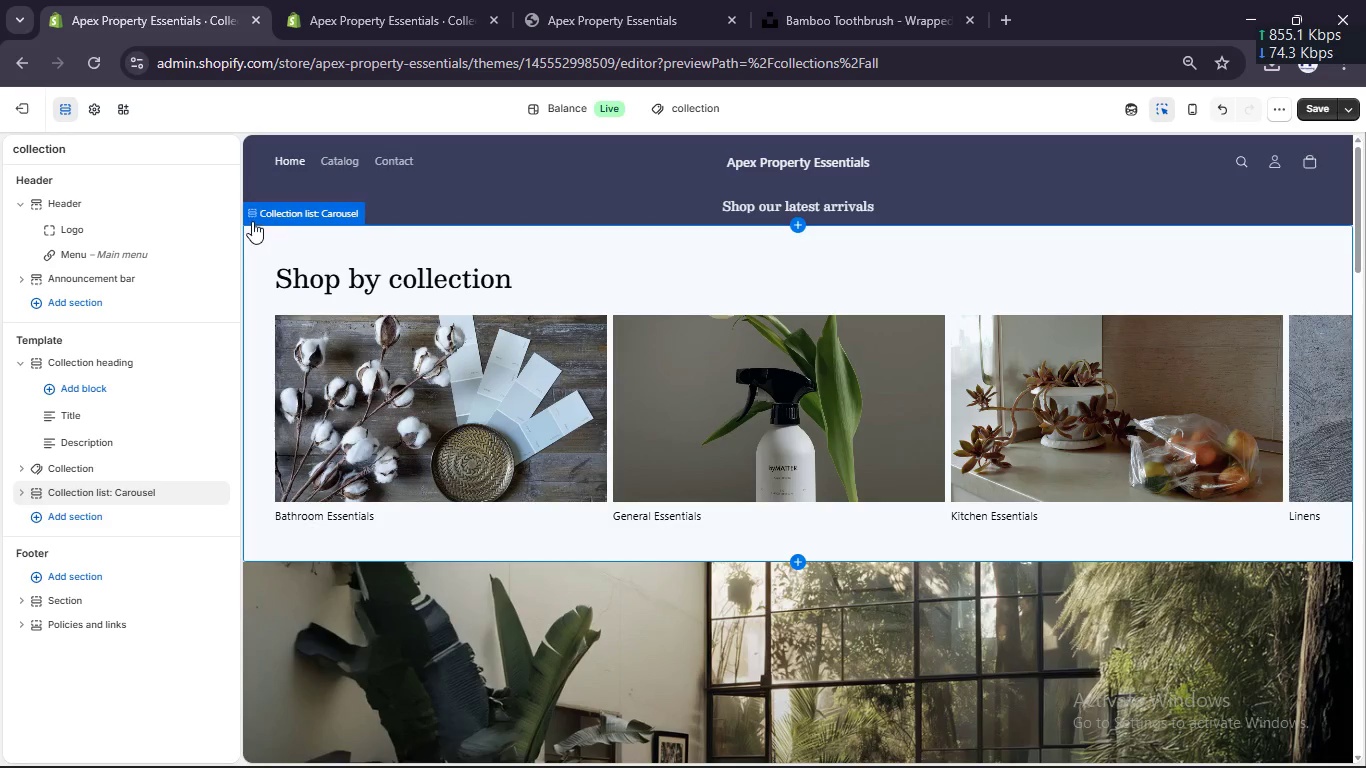 
left_click_drag(start_coordinate=[277, 211], to_coordinate=[336, 503])
 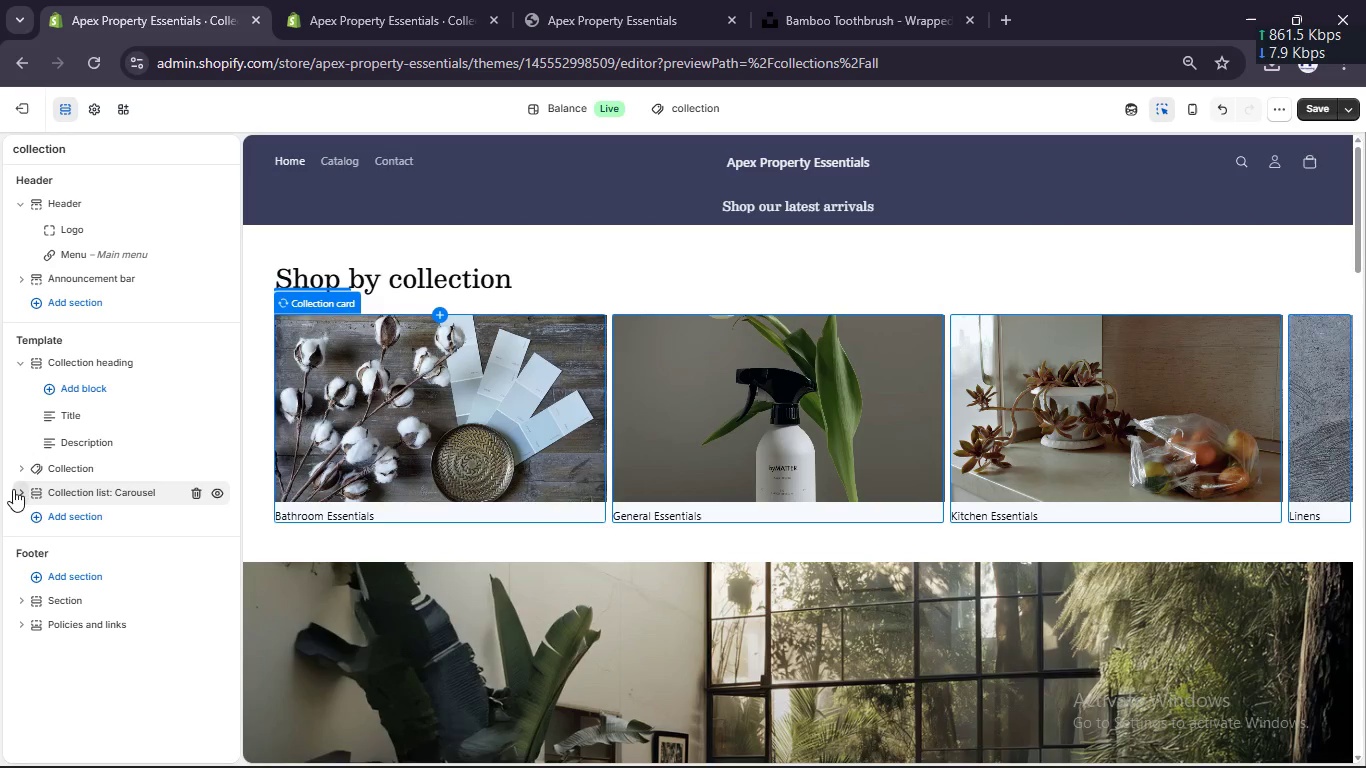 
scroll: coordinate [32, 464], scroll_direction: up, amount: 2.0
 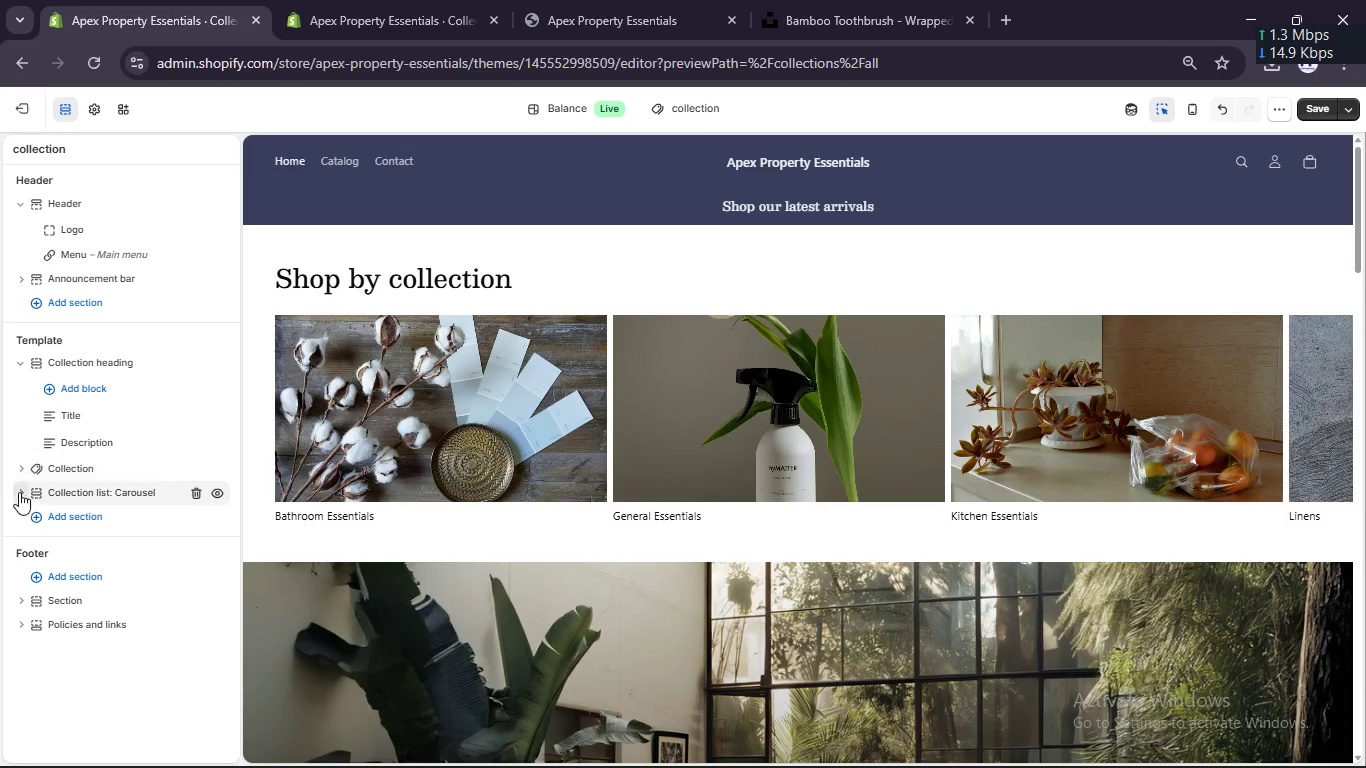 
left_click([18, 471])
 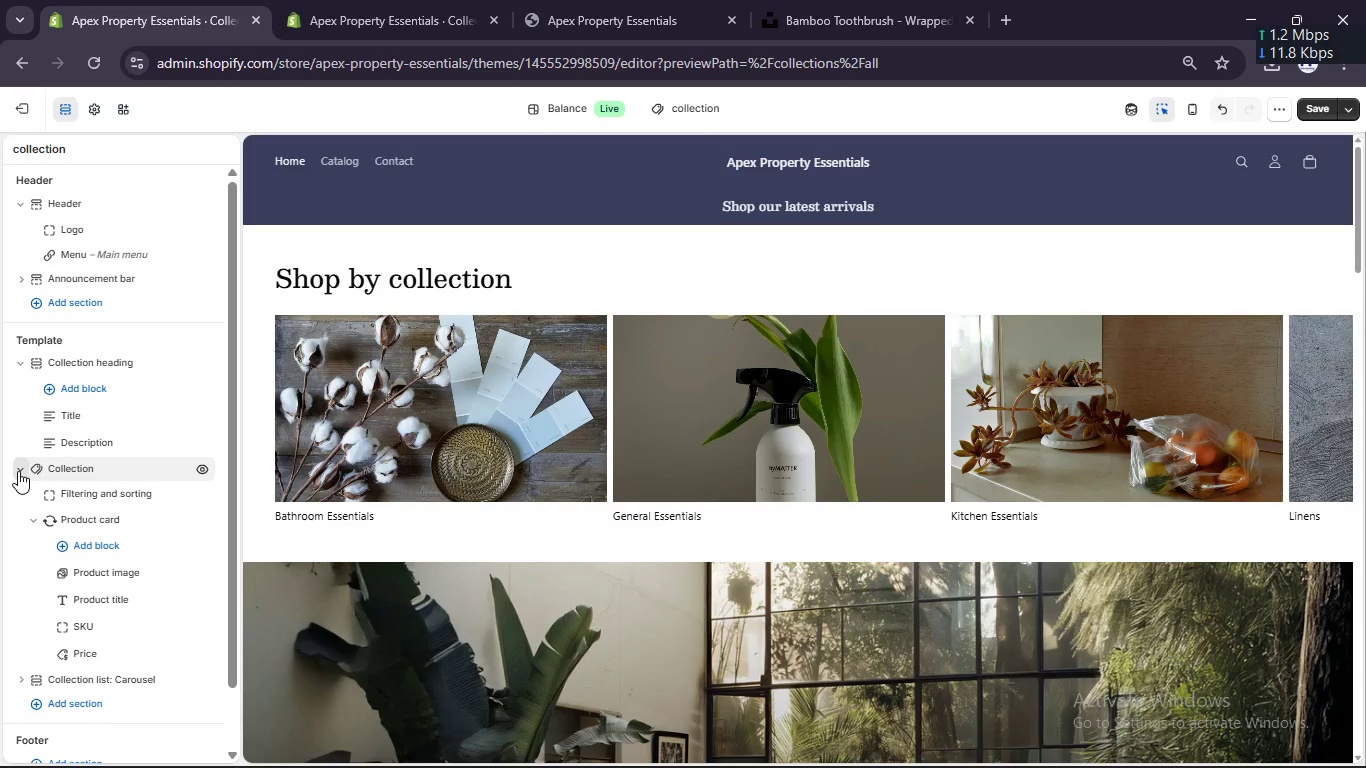 
left_click([18, 471])
 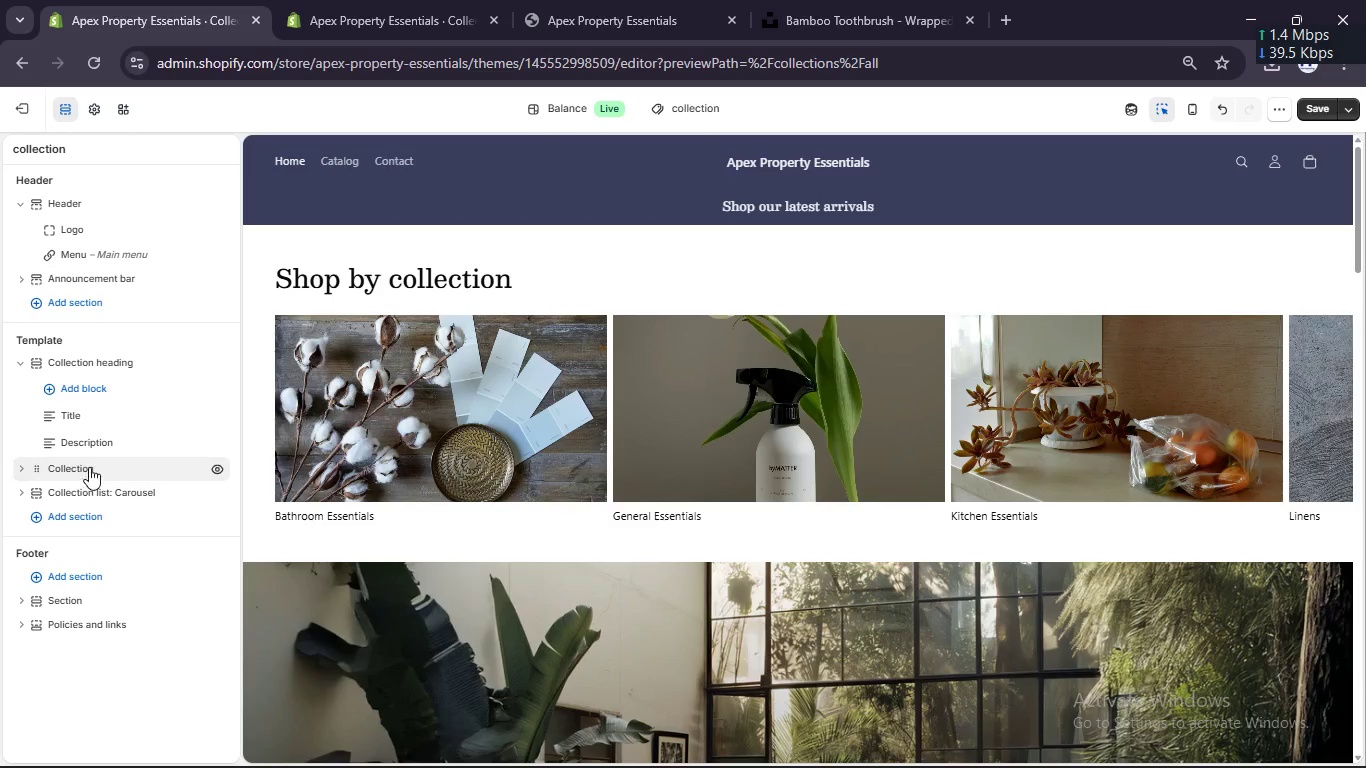 
double_click([89, 467])
 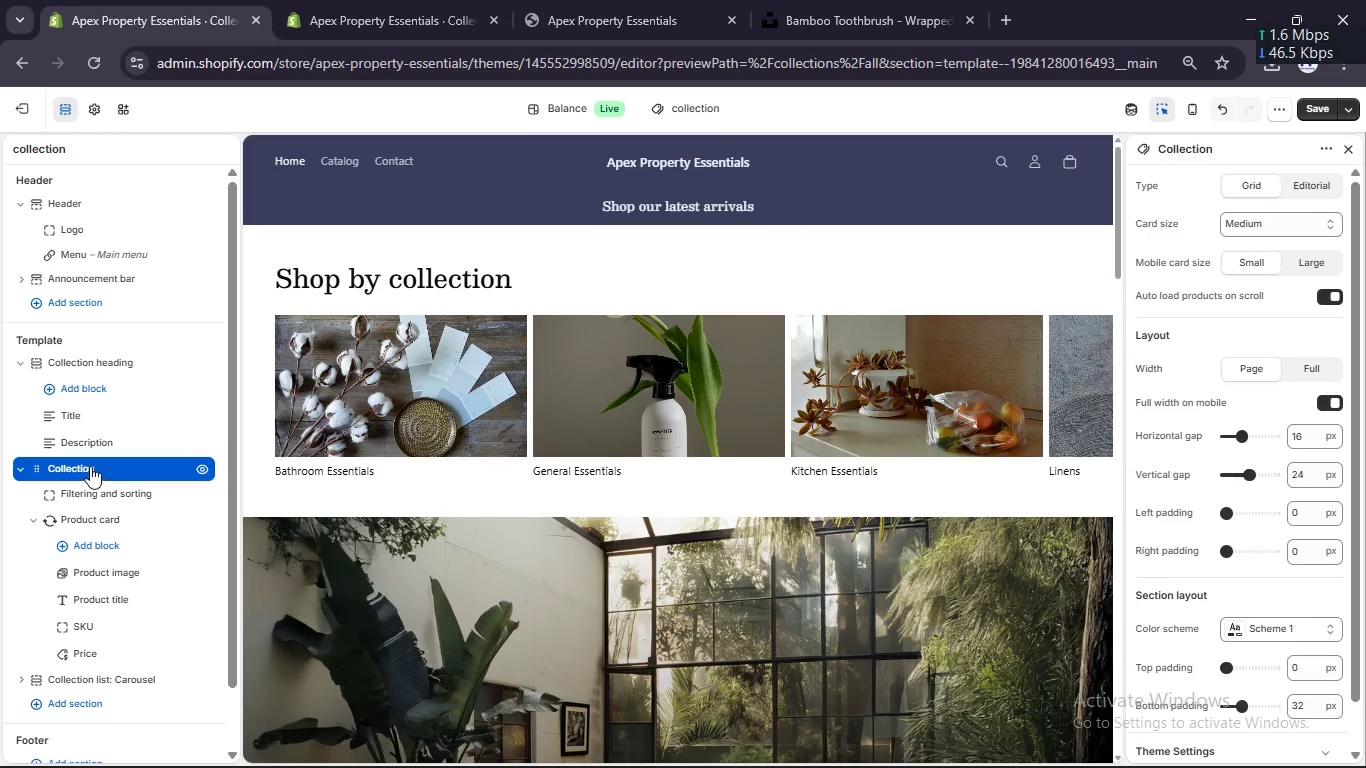 
scroll: coordinate [305, 467], scroll_direction: down, amount: 7.0
 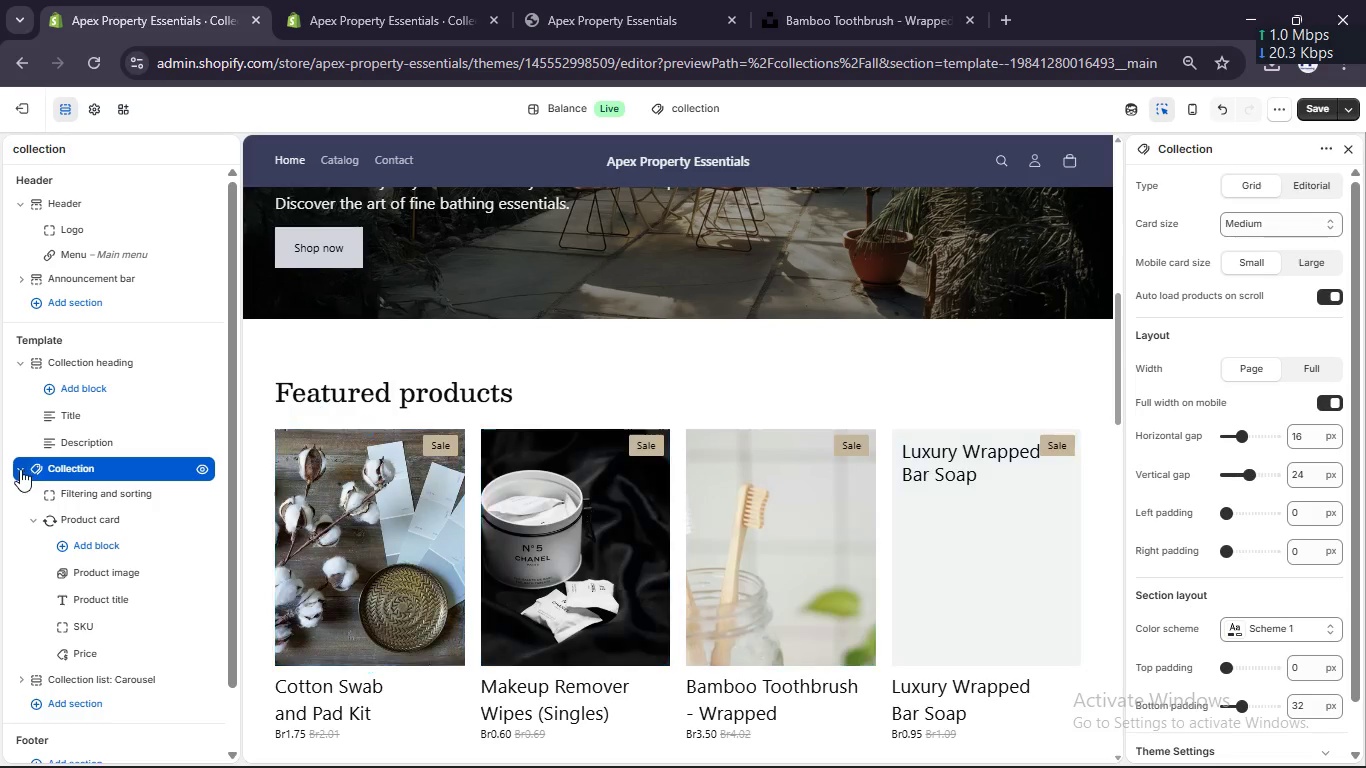 
left_click([19, 469])
 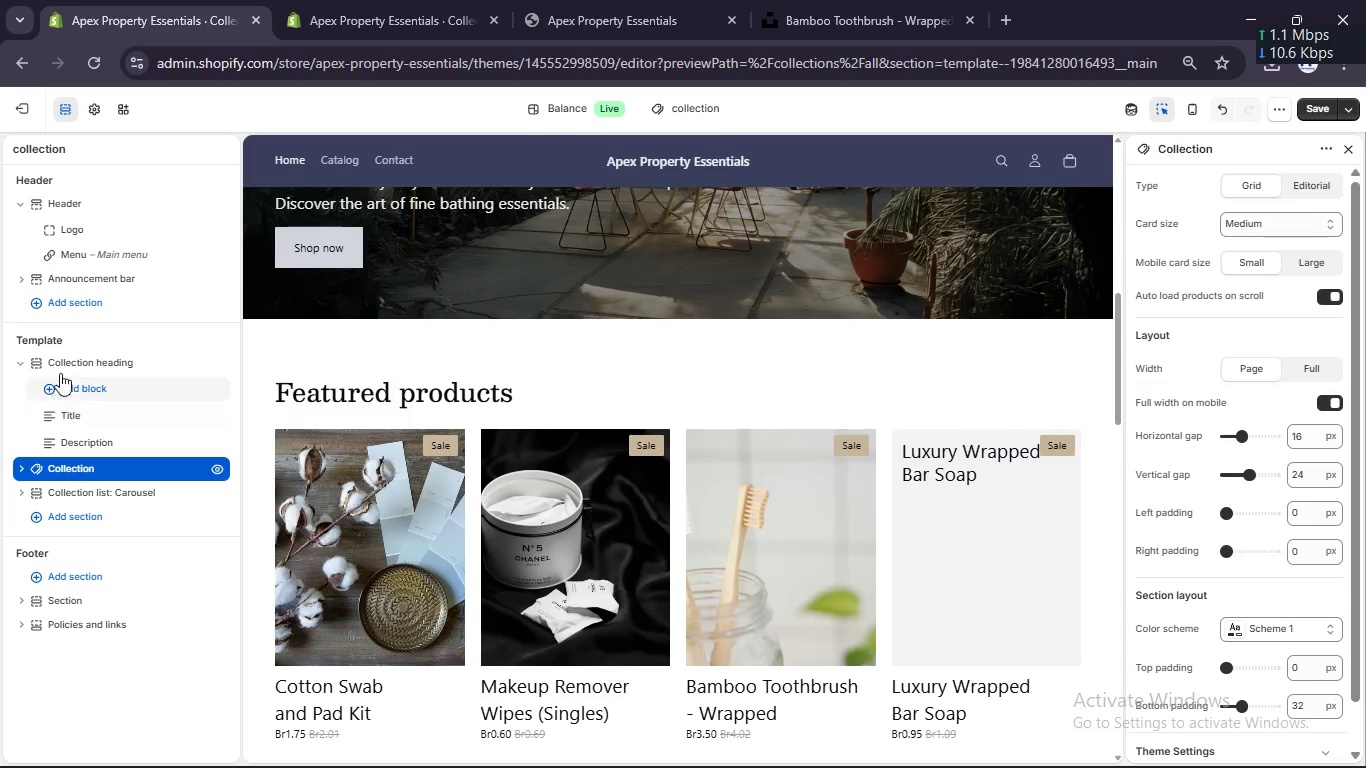 
left_click([61, 369])
 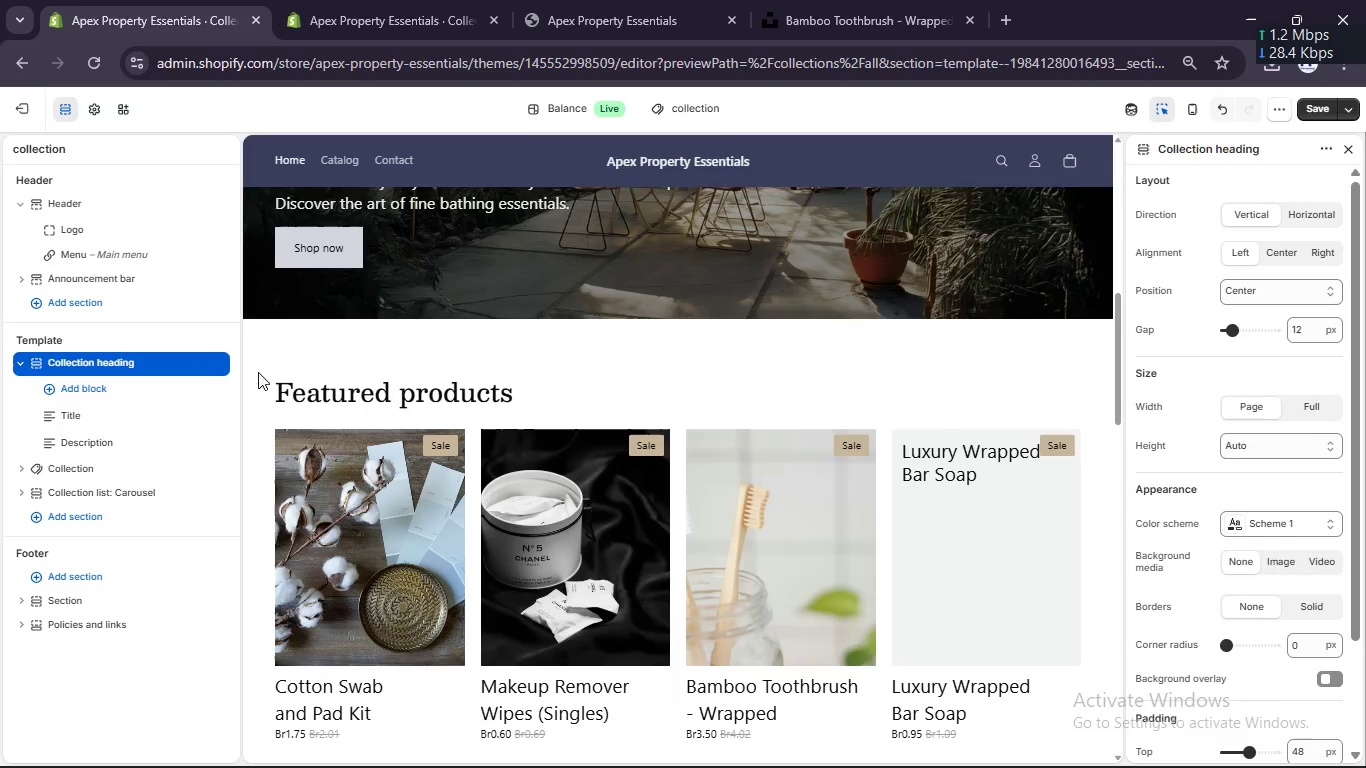 
scroll: coordinate [254, 375], scroll_direction: up, amount: 16.0
 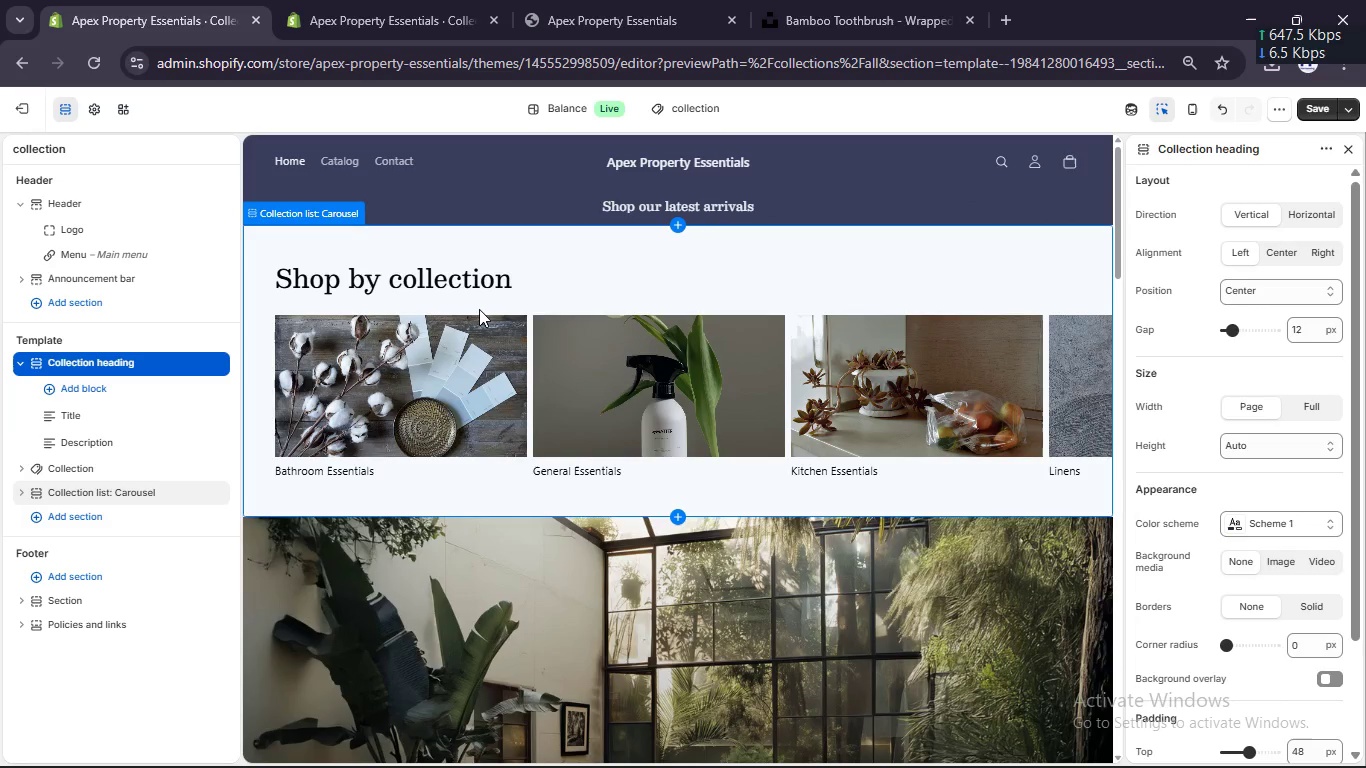 
wait(7.53)
 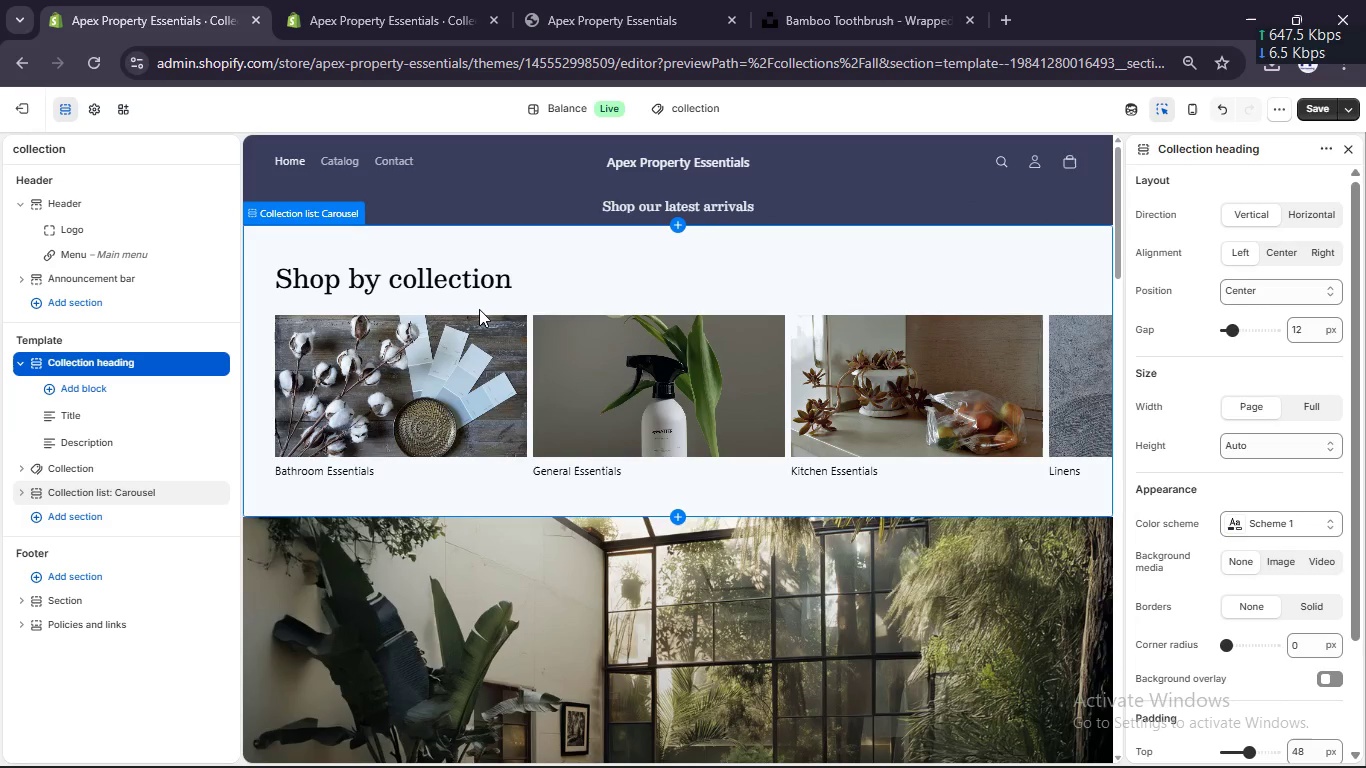 
left_click([1317, 98])
 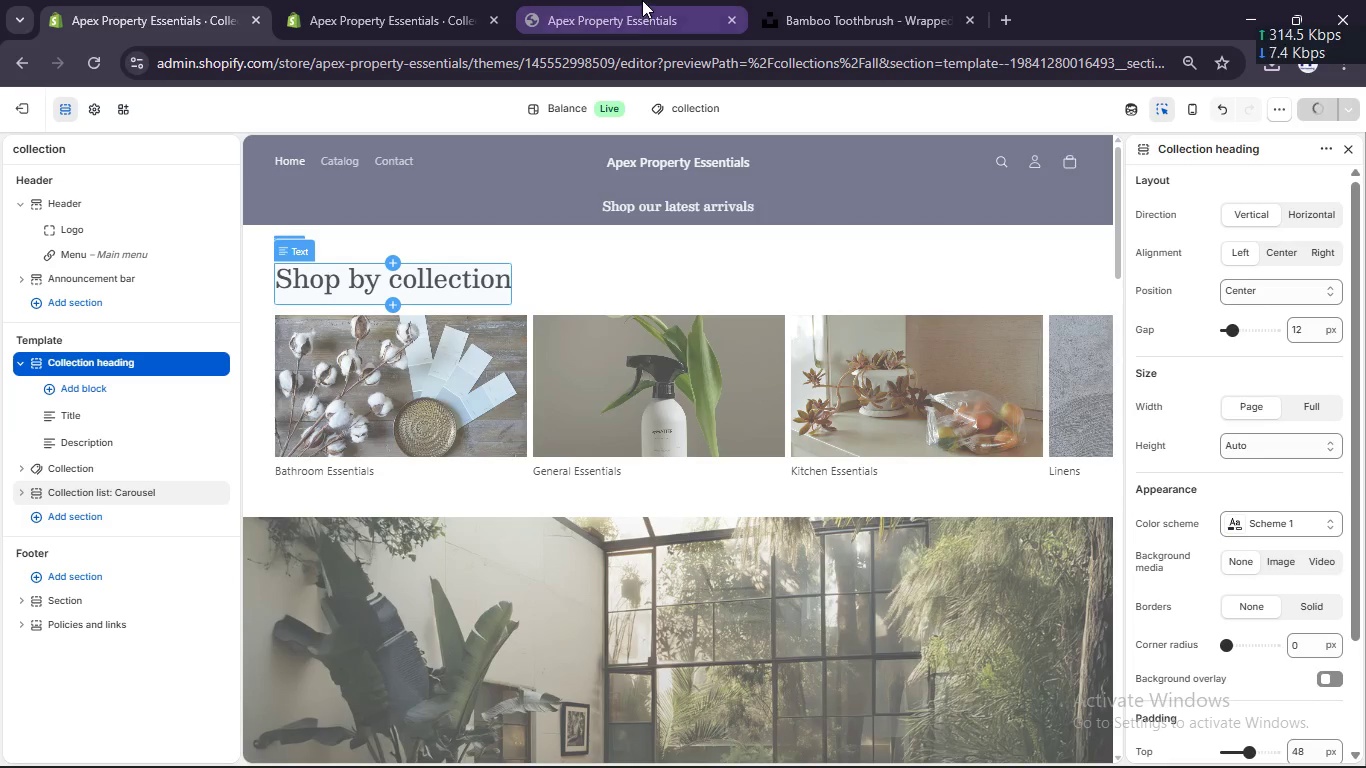 
left_click([638, 0])
 